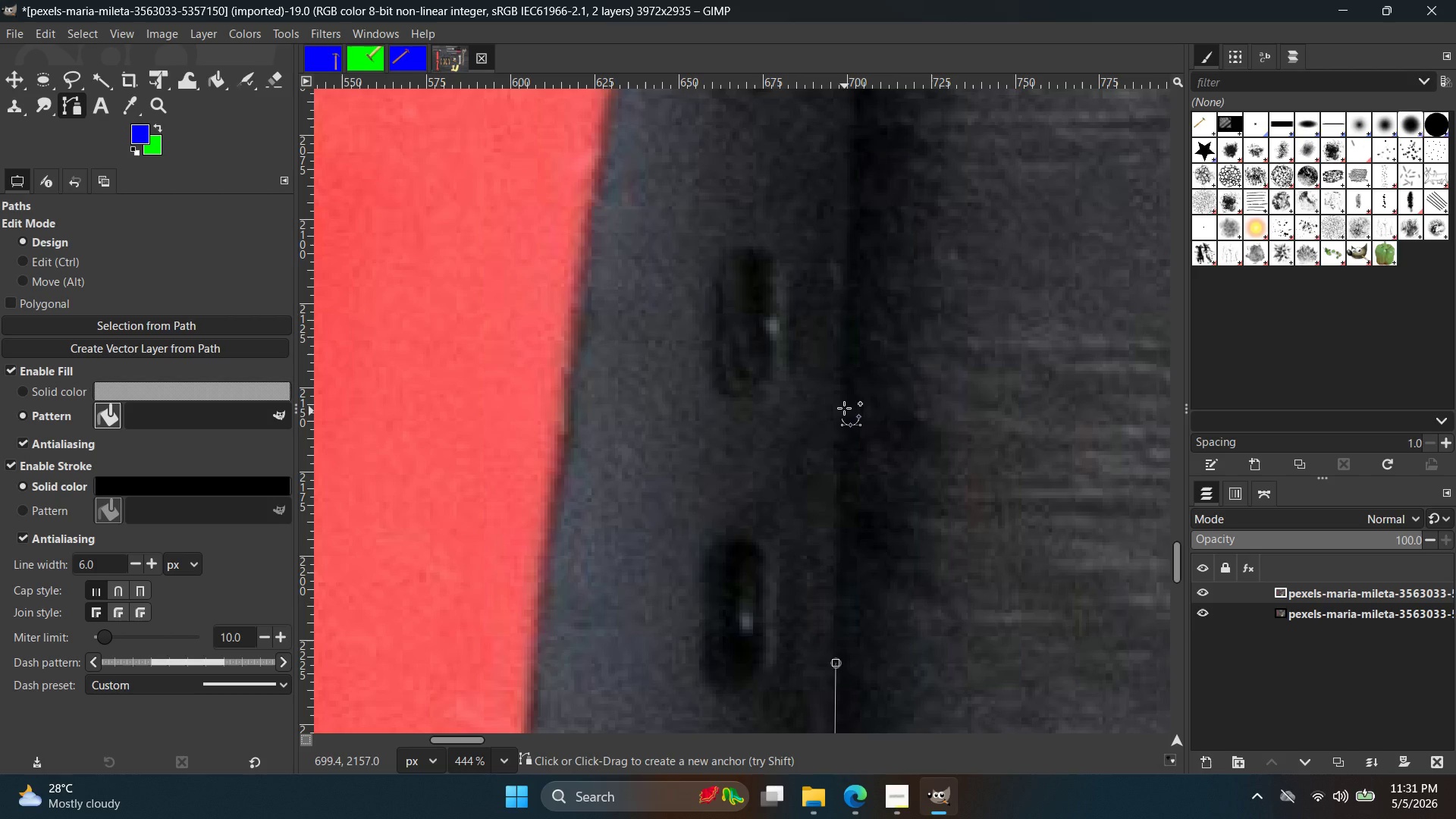 
left_click([844, 405])
 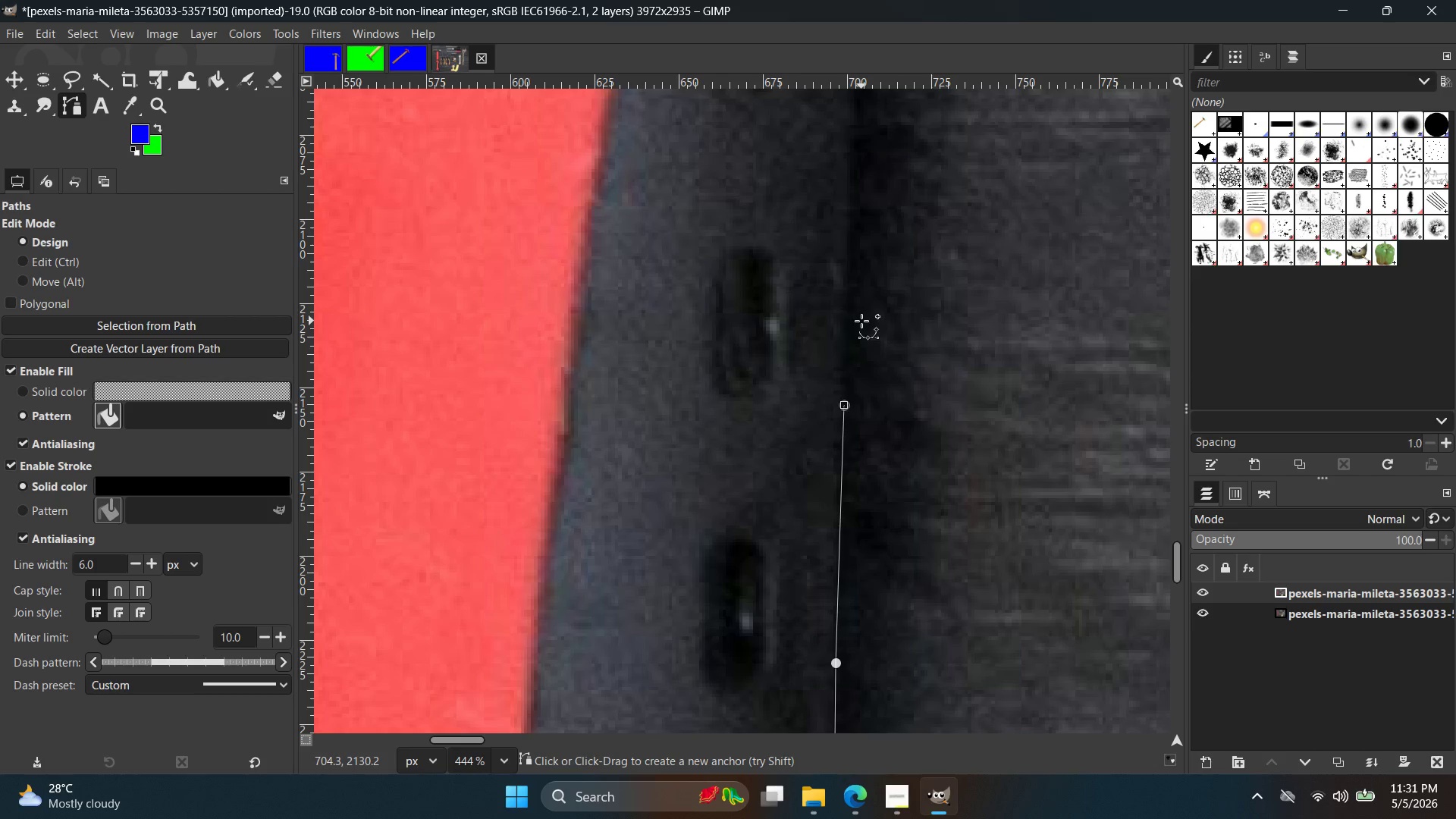 
key(Control+ControlLeft)
 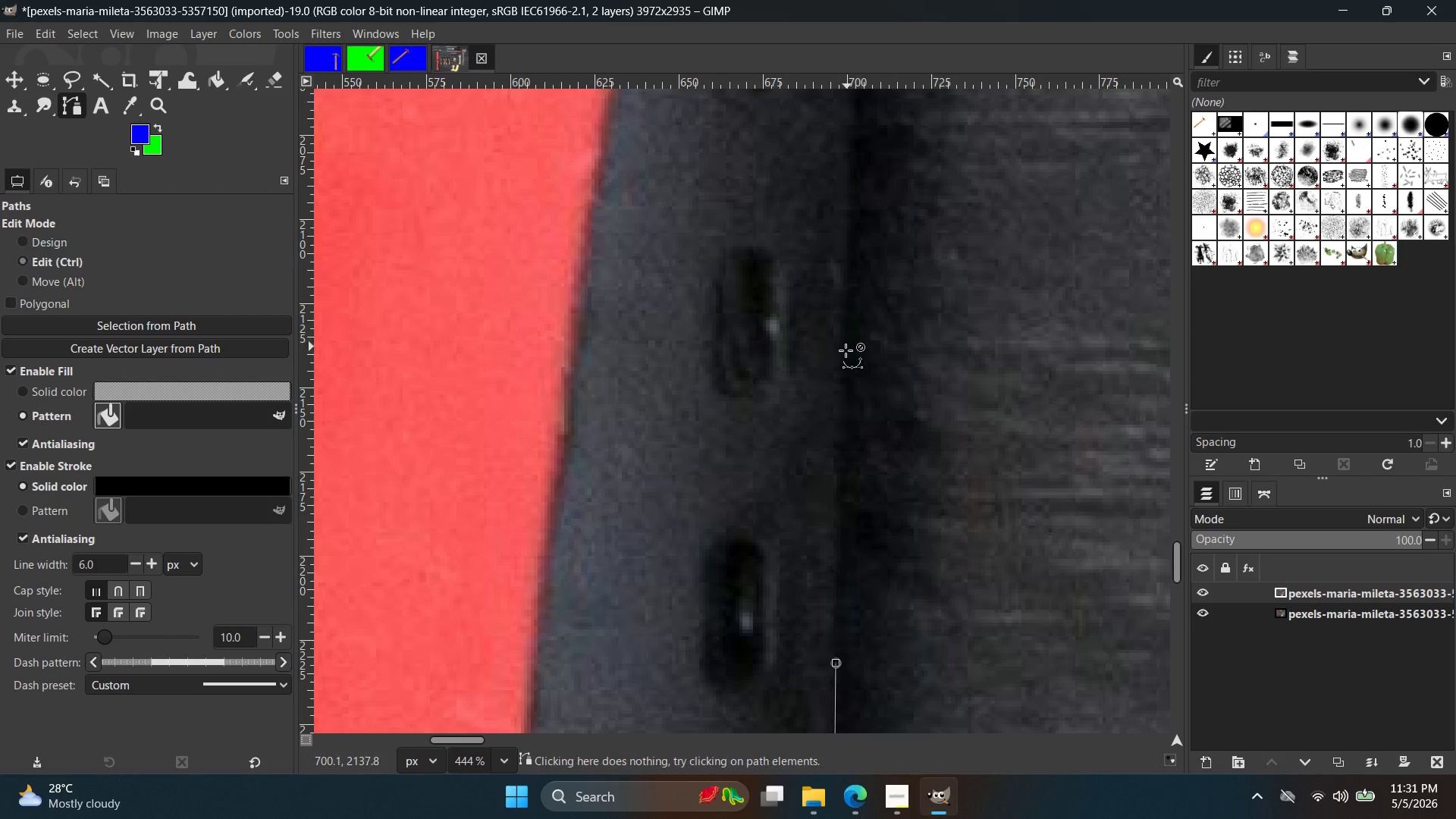 
key(Control+Z)
 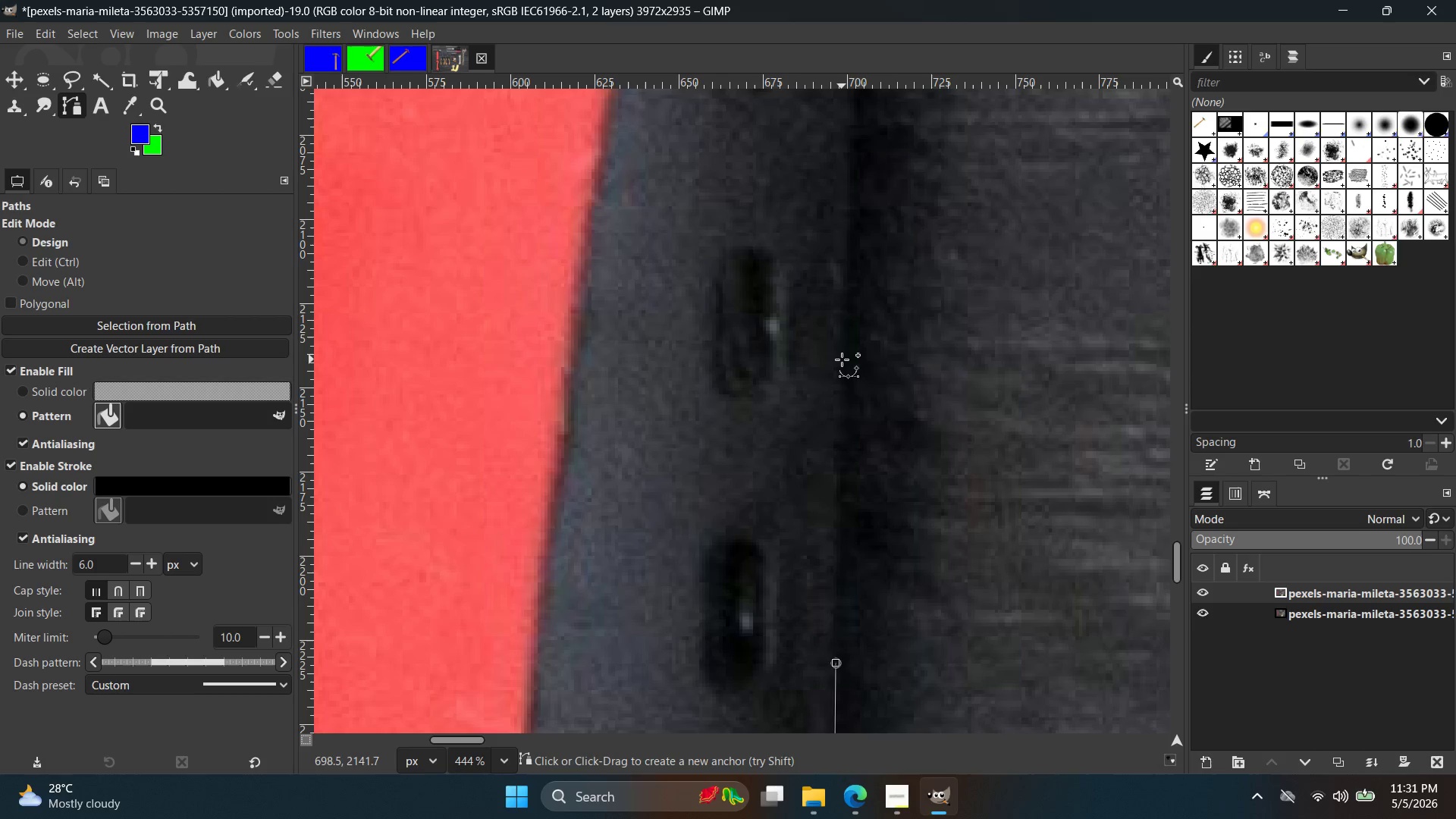 
left_click([842, 359])
 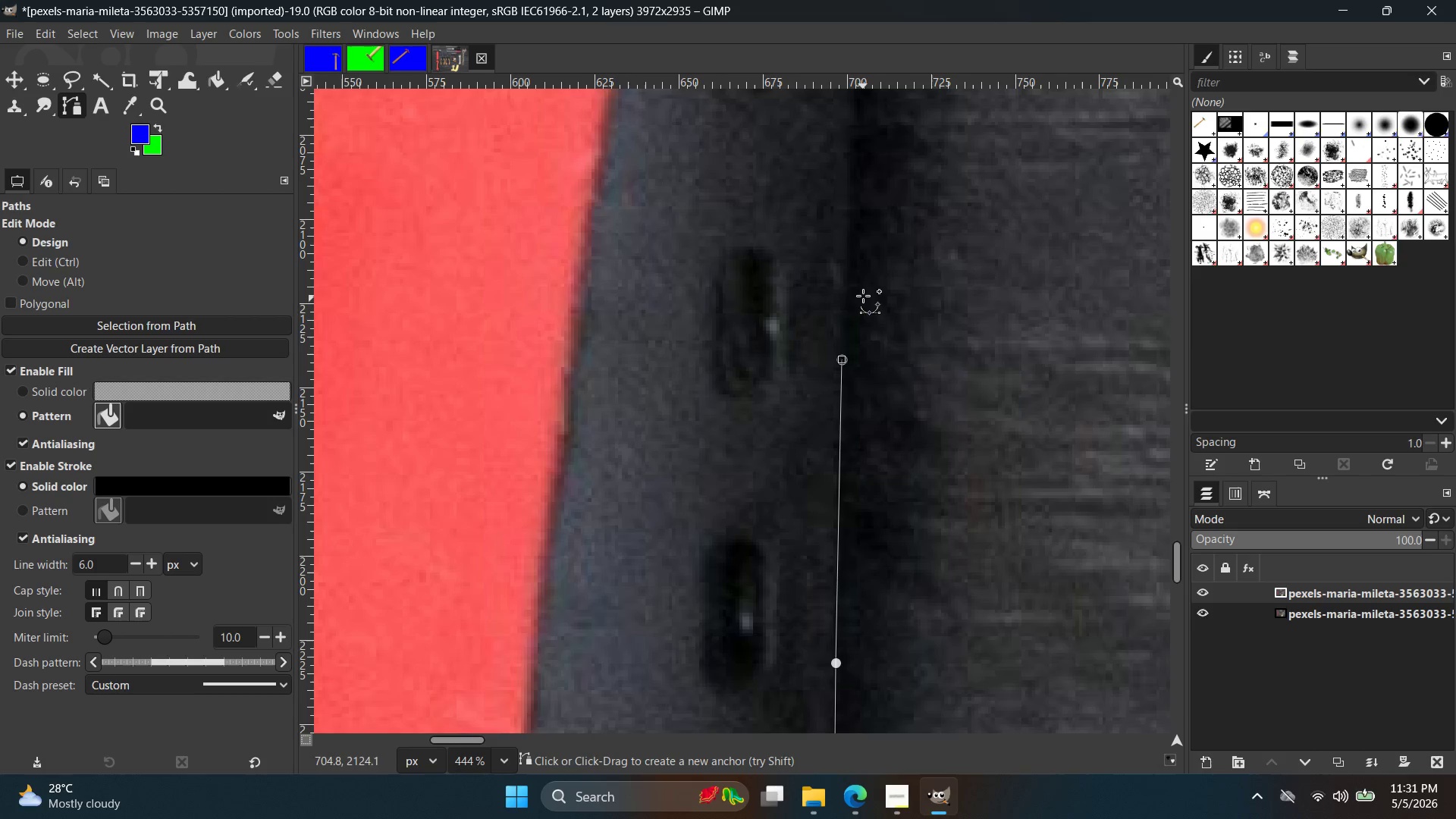 
hold_key(key=Space, duration=0.36)
 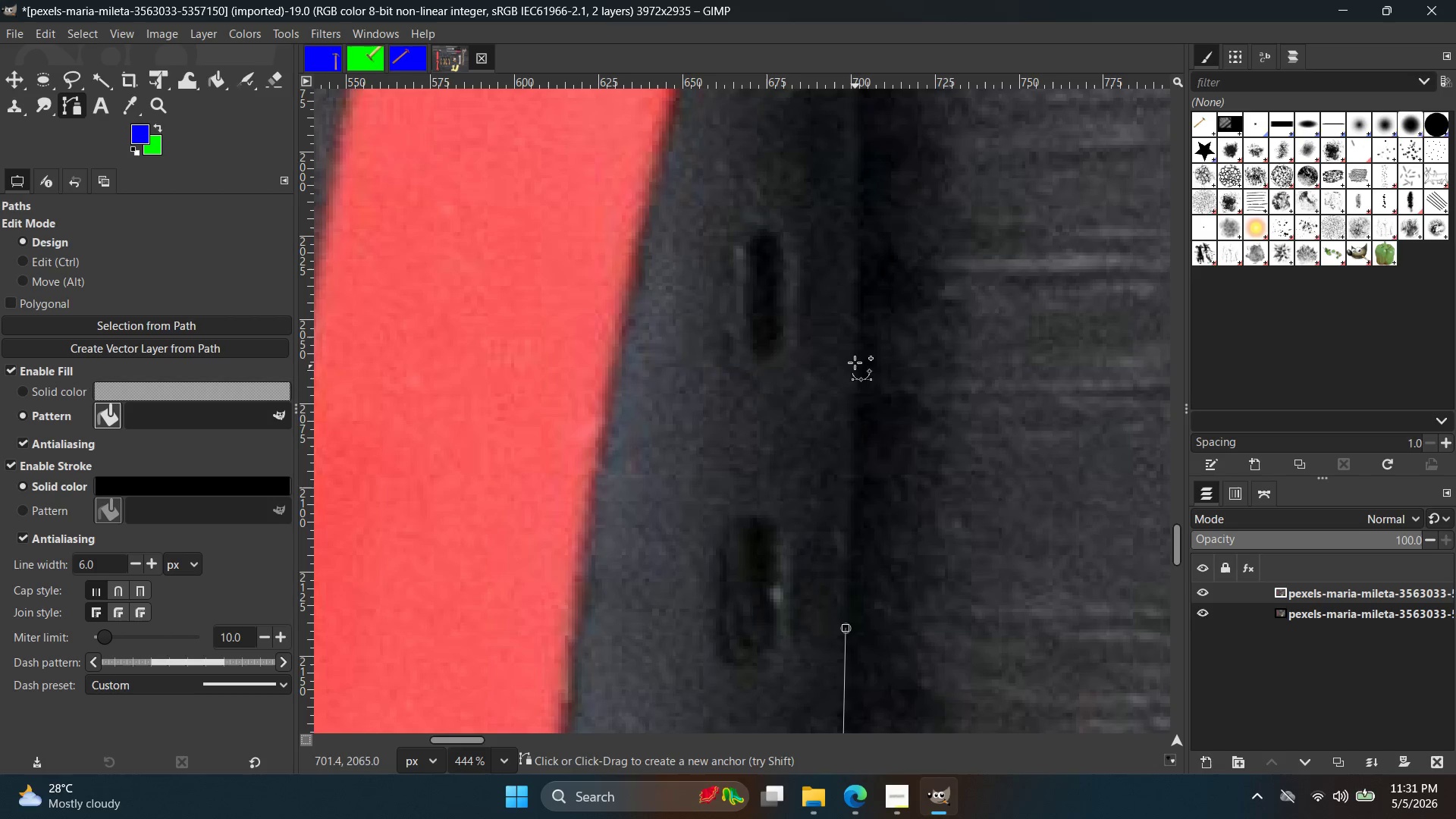 
left_click([855, 350])
 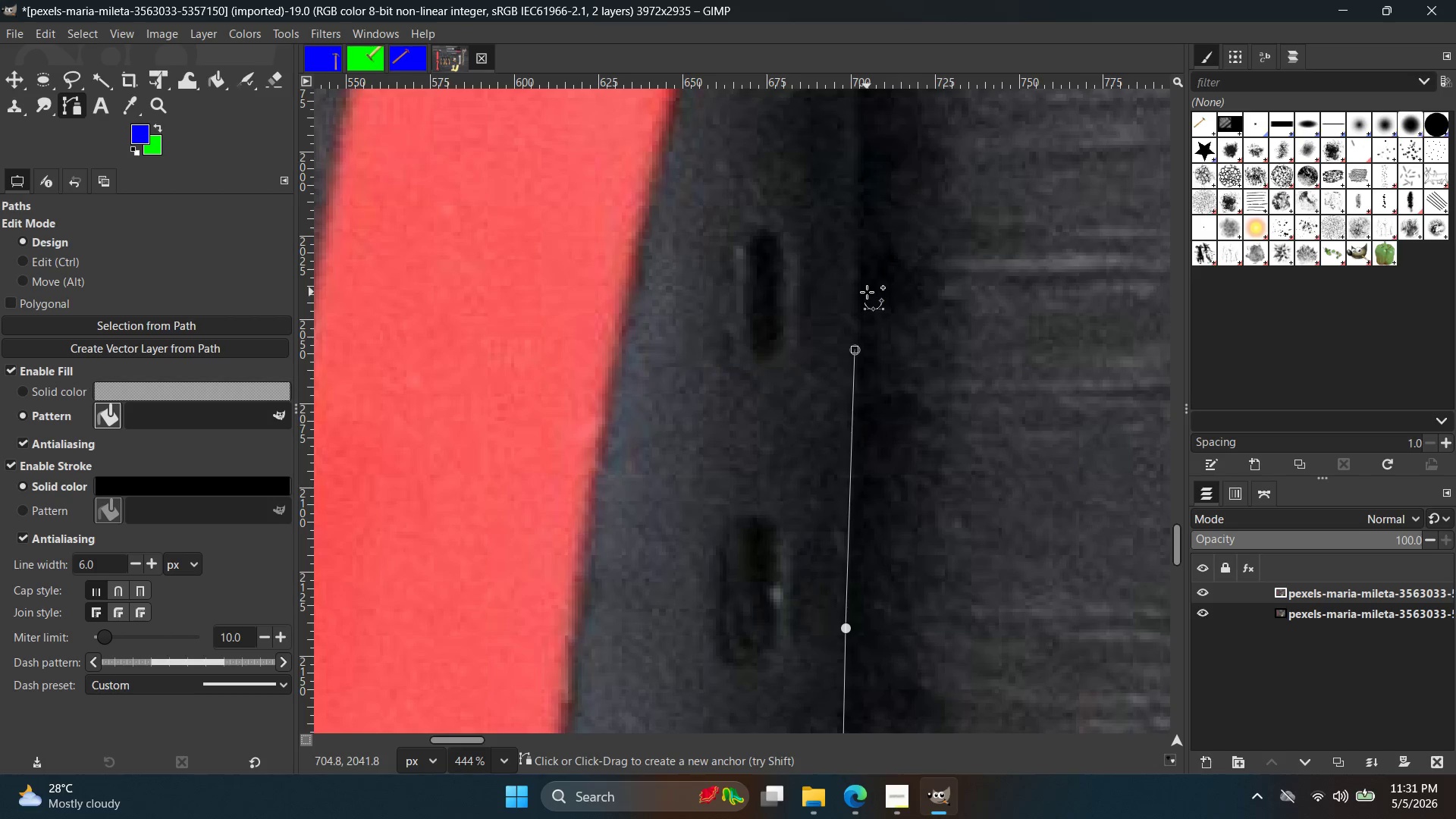 
hold_key(key=Space, duration=0.42)
 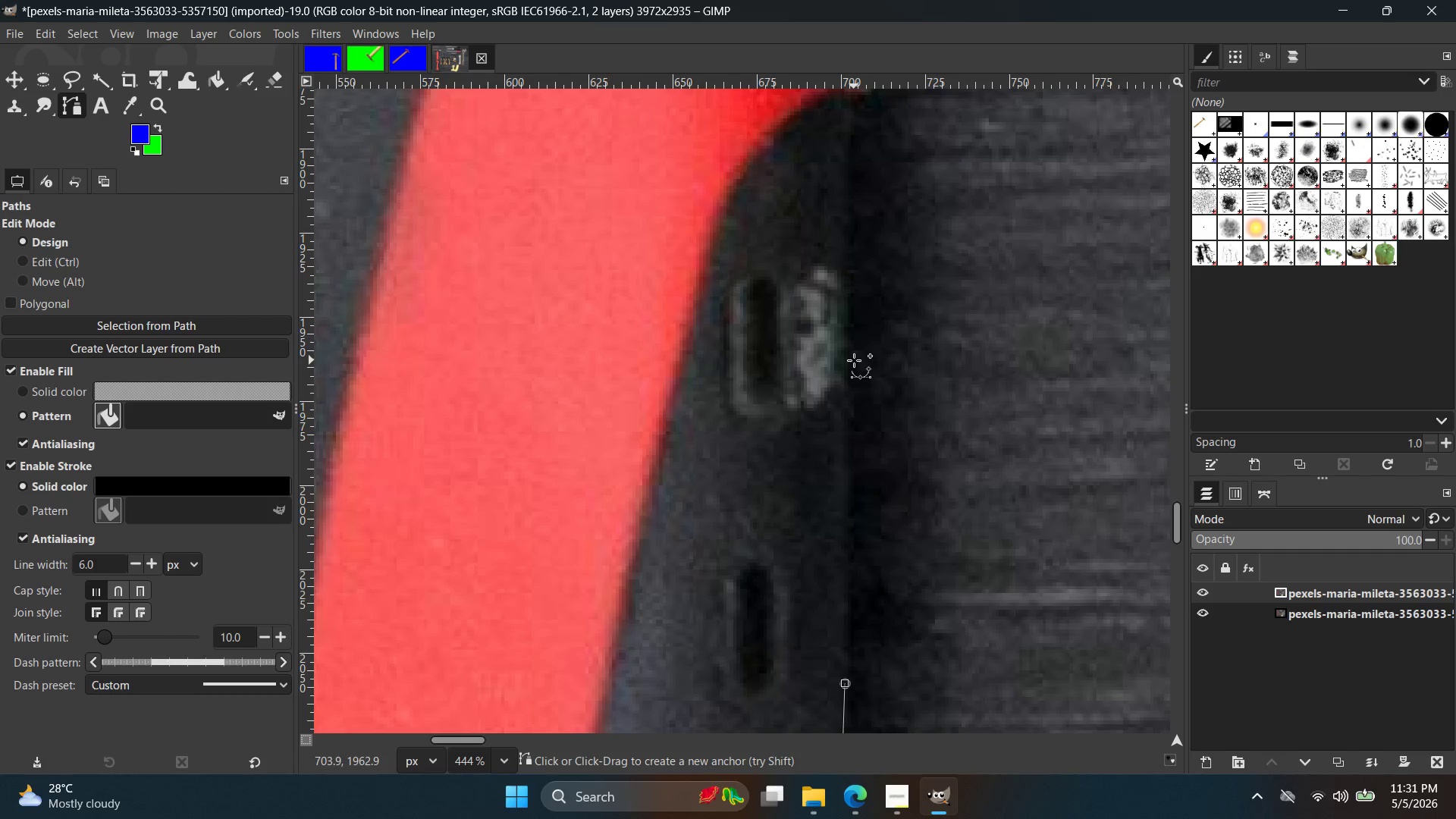 
left_click([854, 347])
 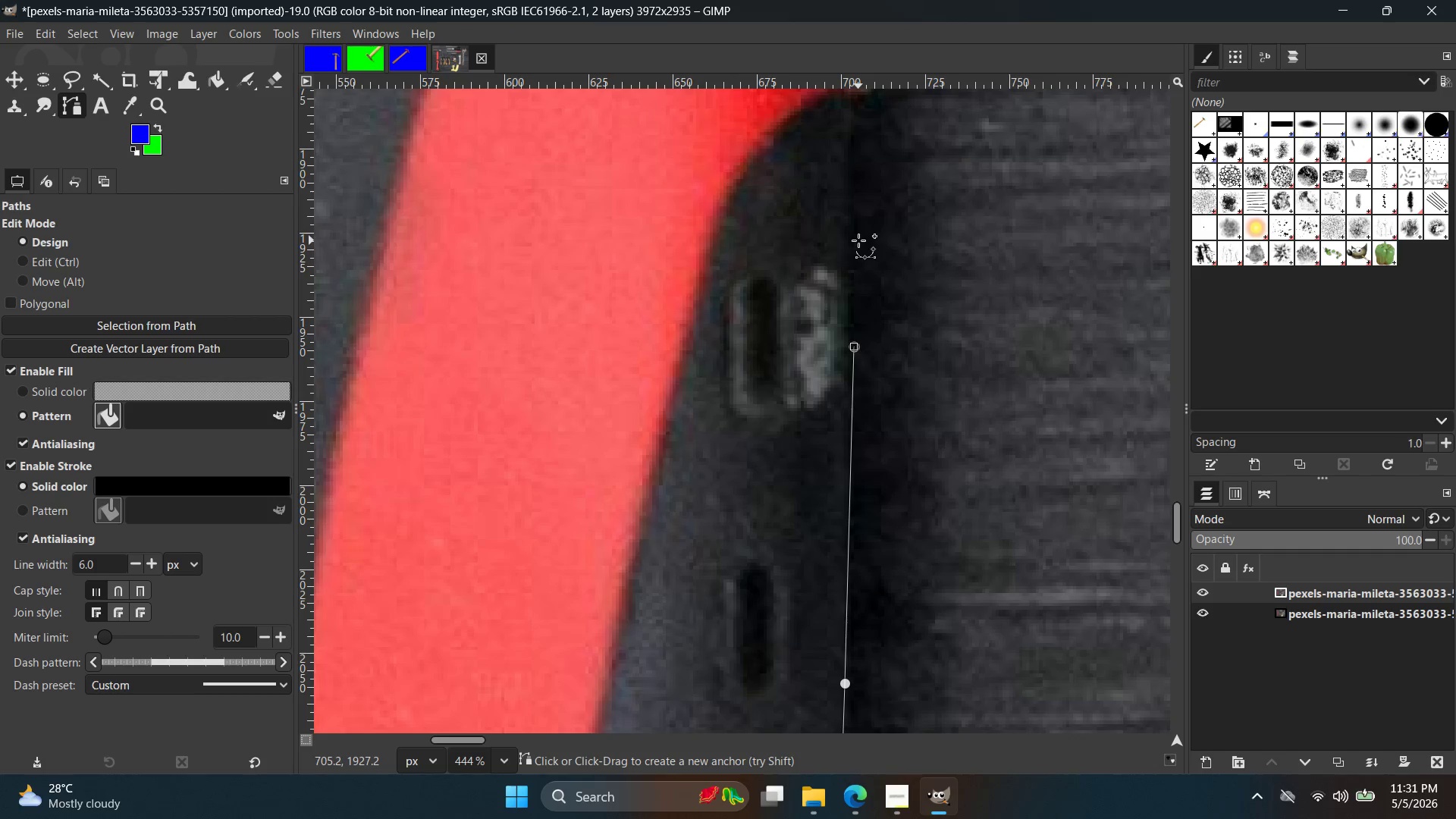 
key(Space)
 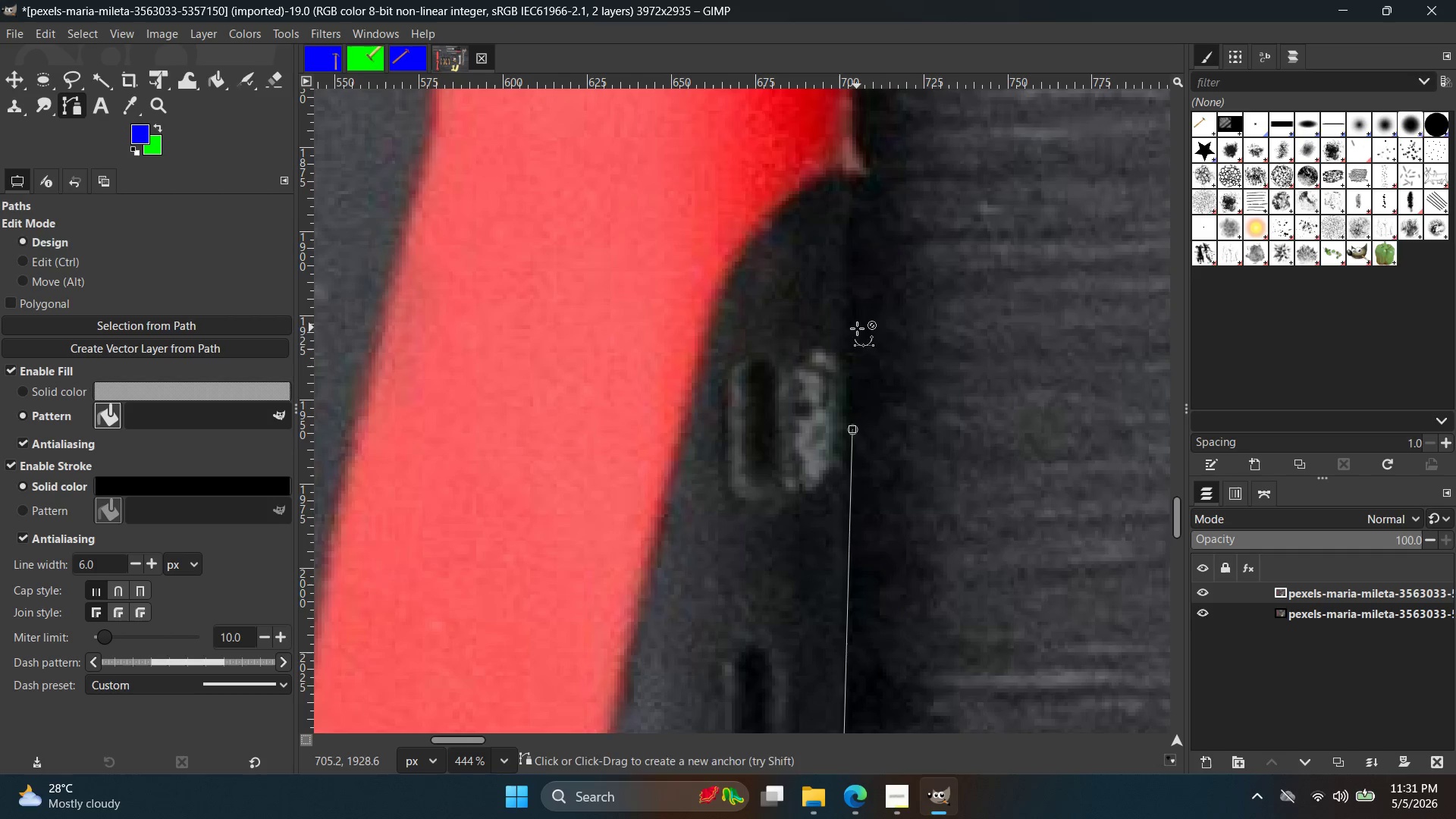 
key(Control+ControlLeft)
 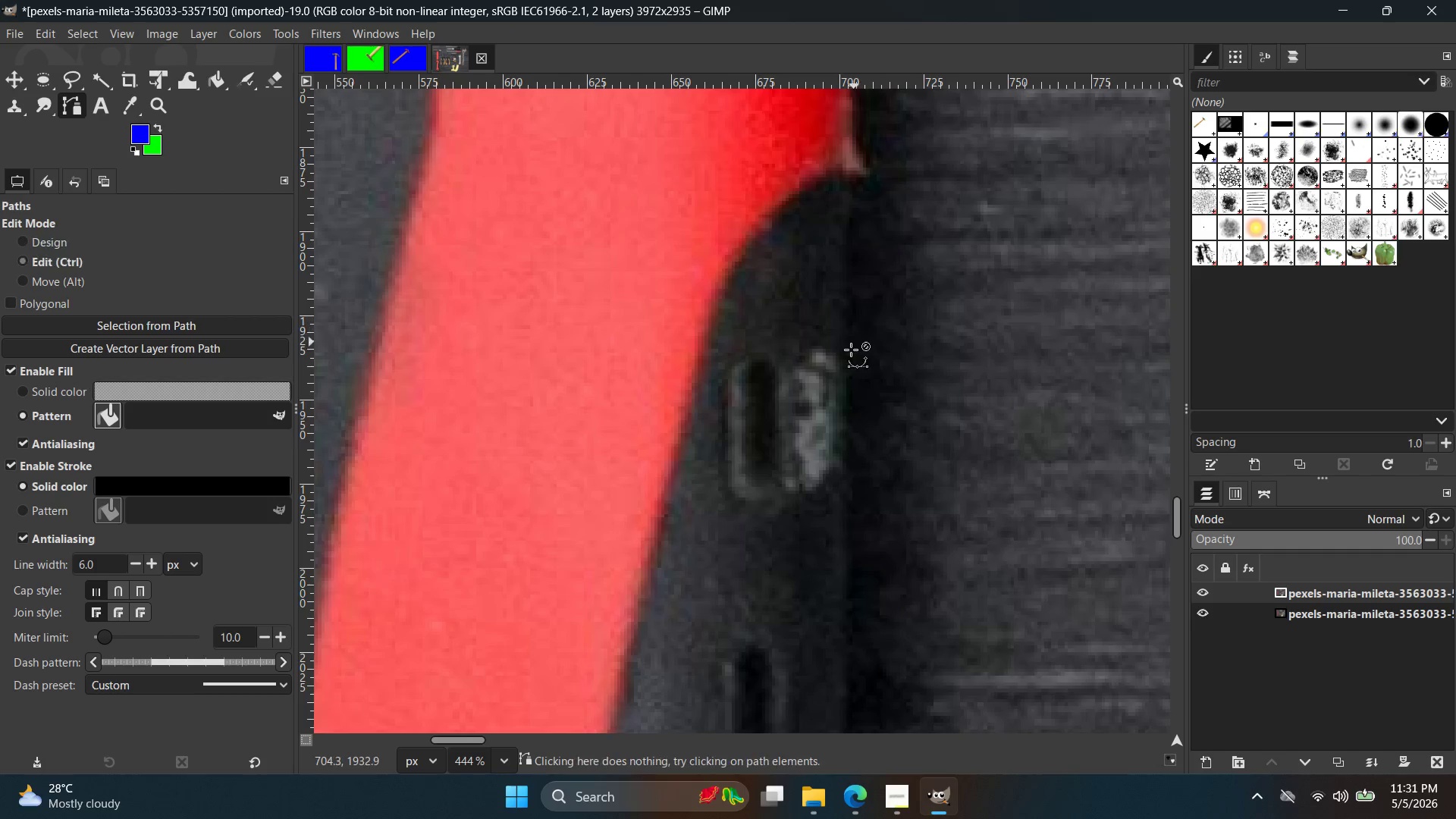 
key(Control+Z)
 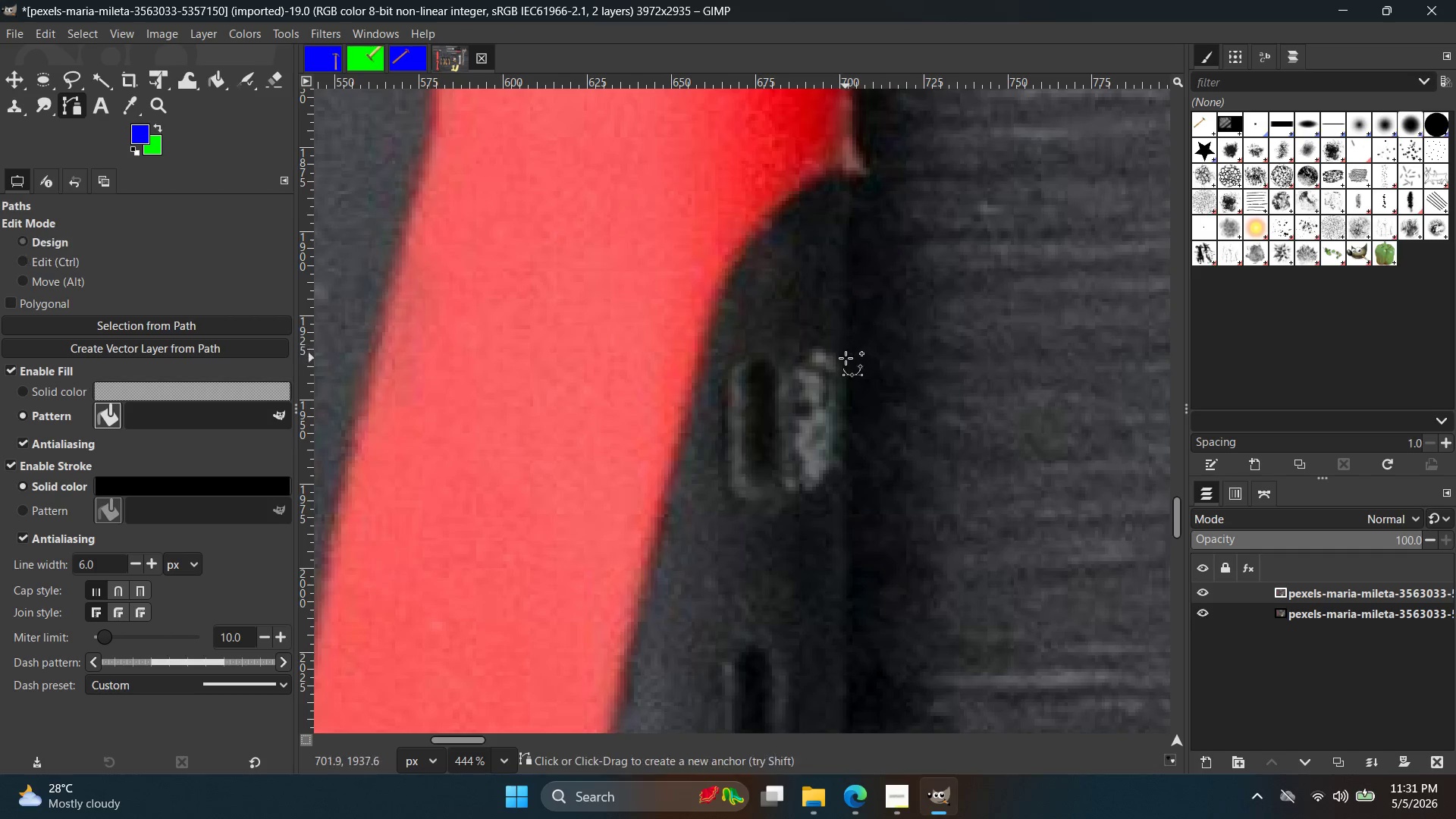 
left_click([846, 358])
 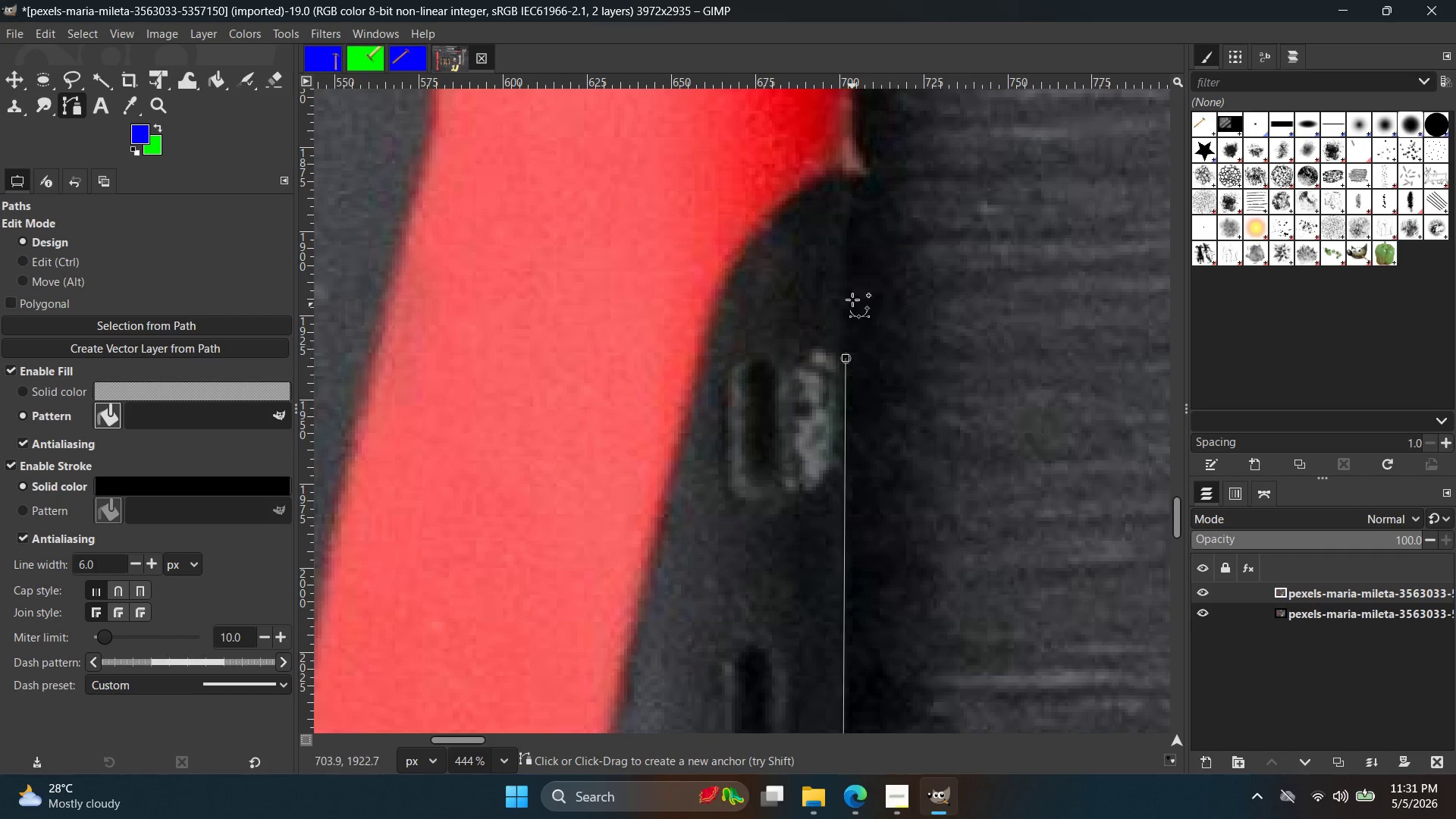 
hold_key(key=Space, duration=0.33)
 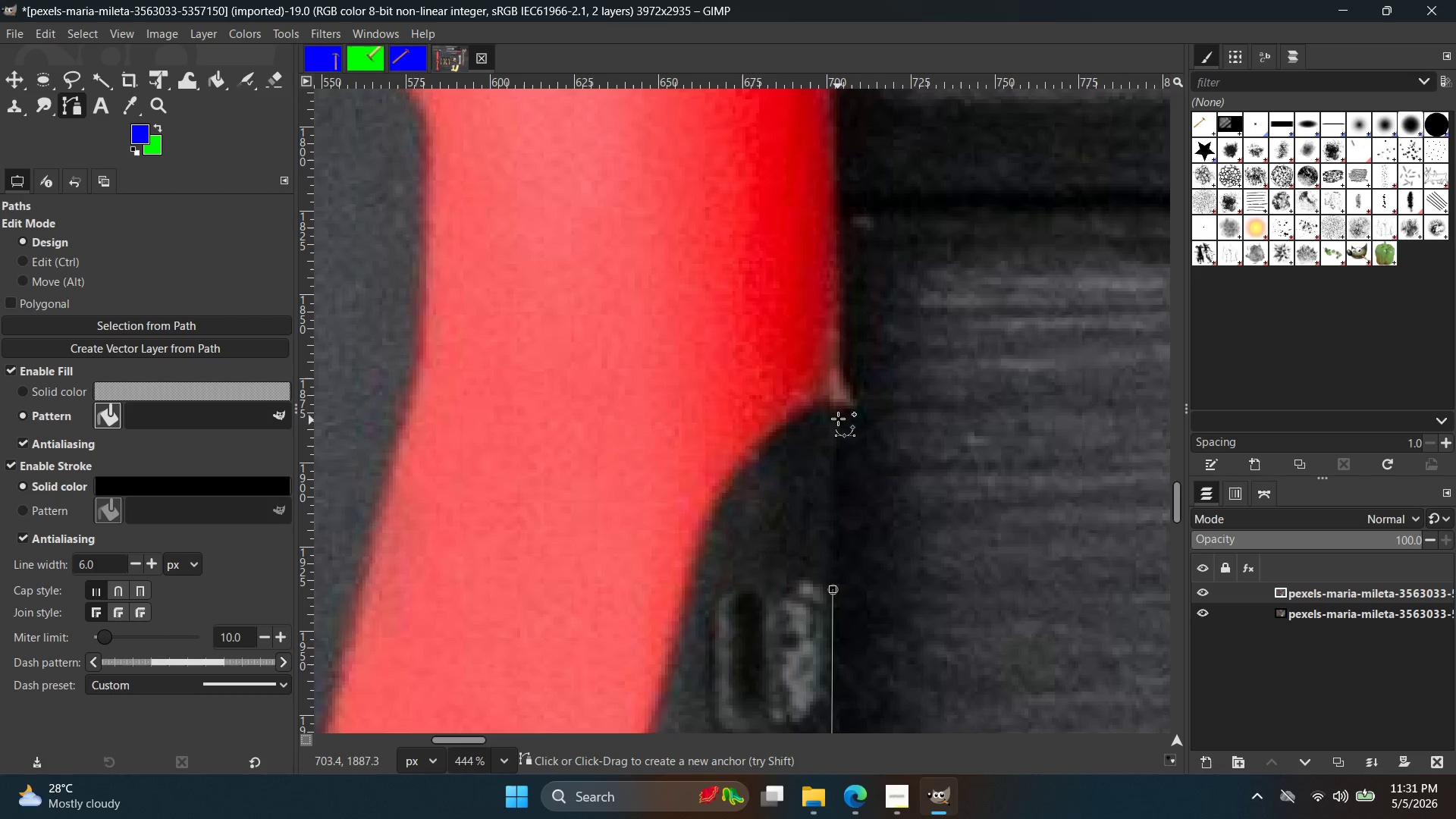 
left_click([837, 416])
 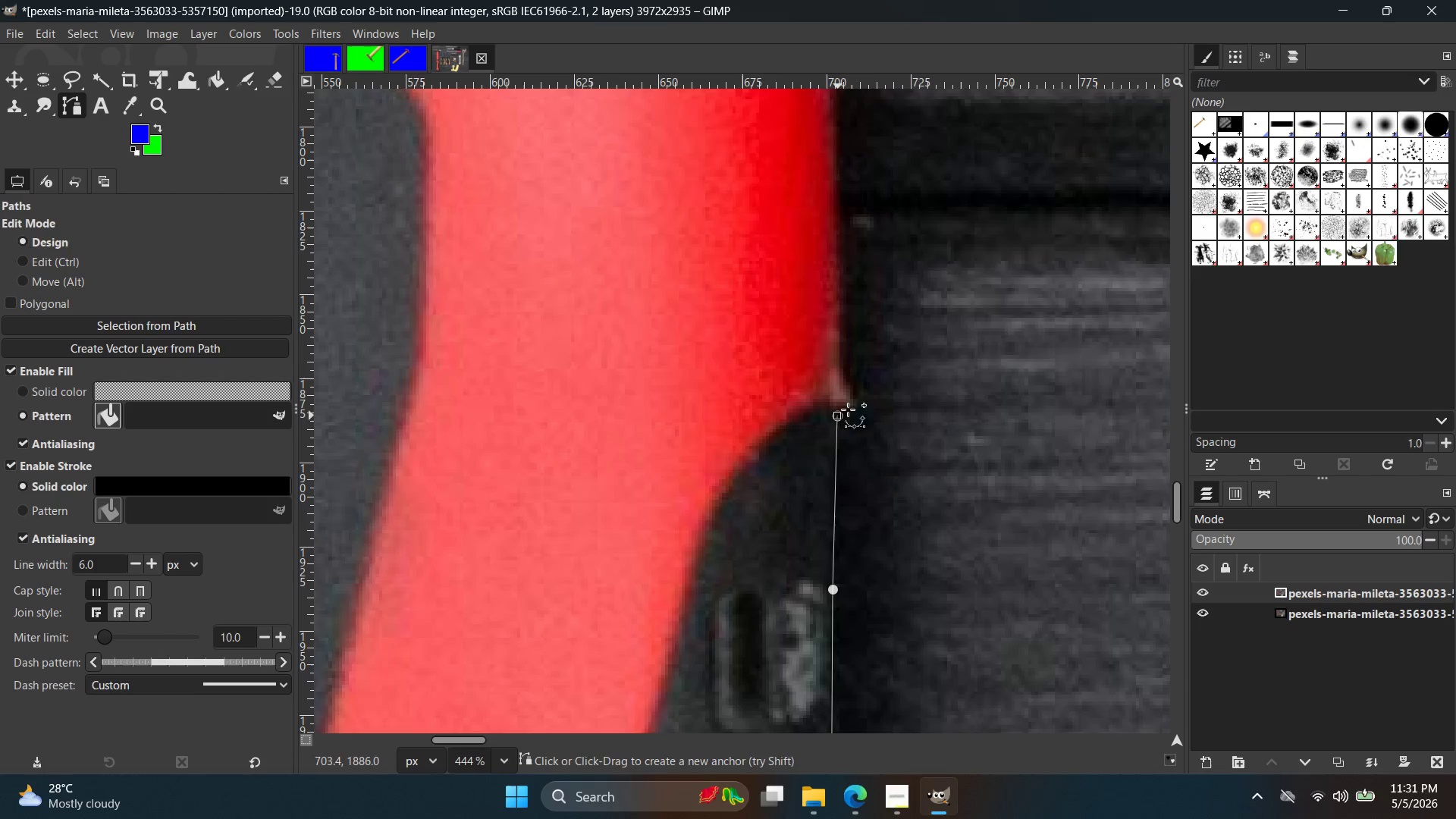 
hold_key(key=ControlLeft, duration=0.38)
 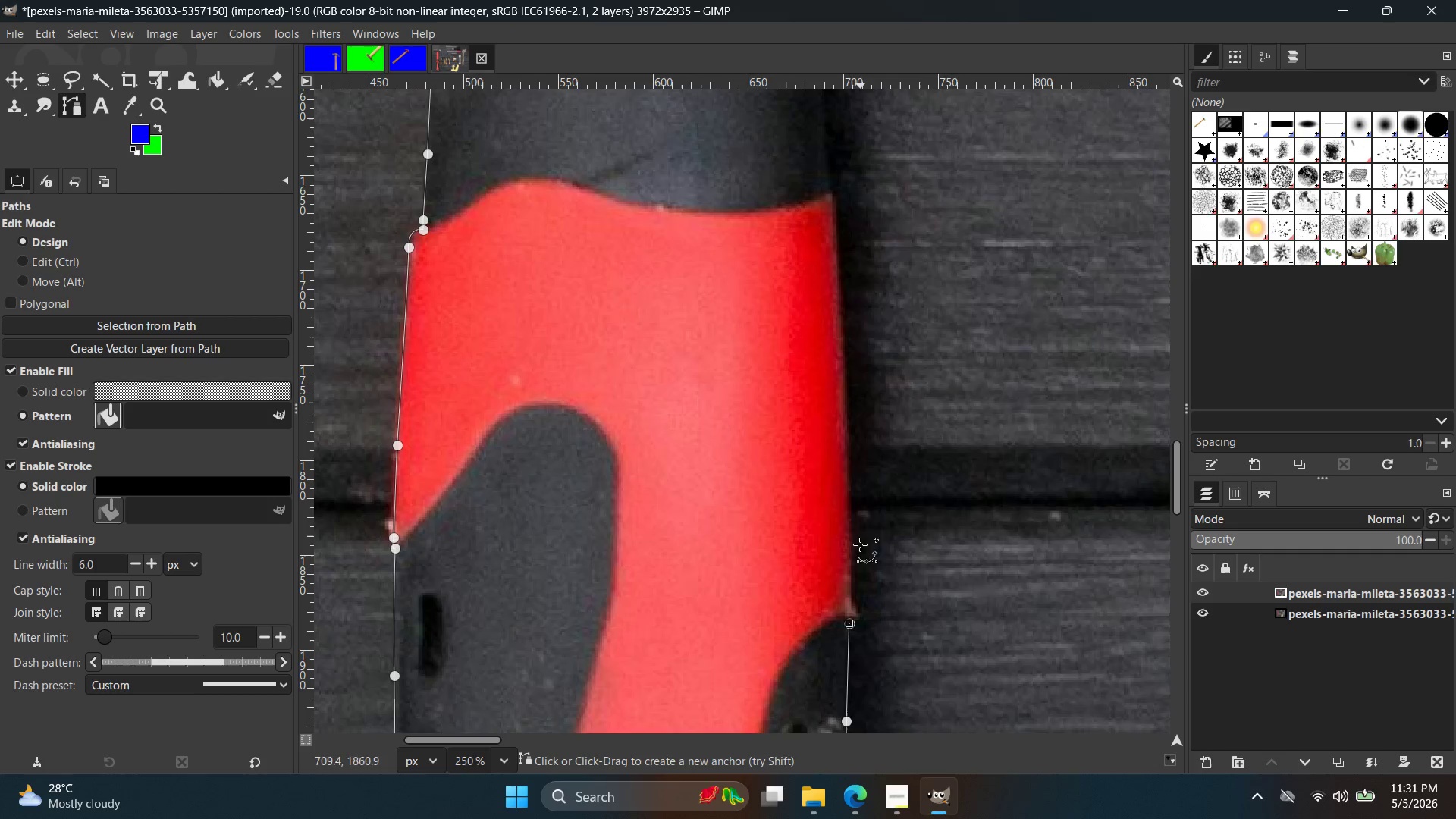 
hold_key(key=Space, duration=0.42)
 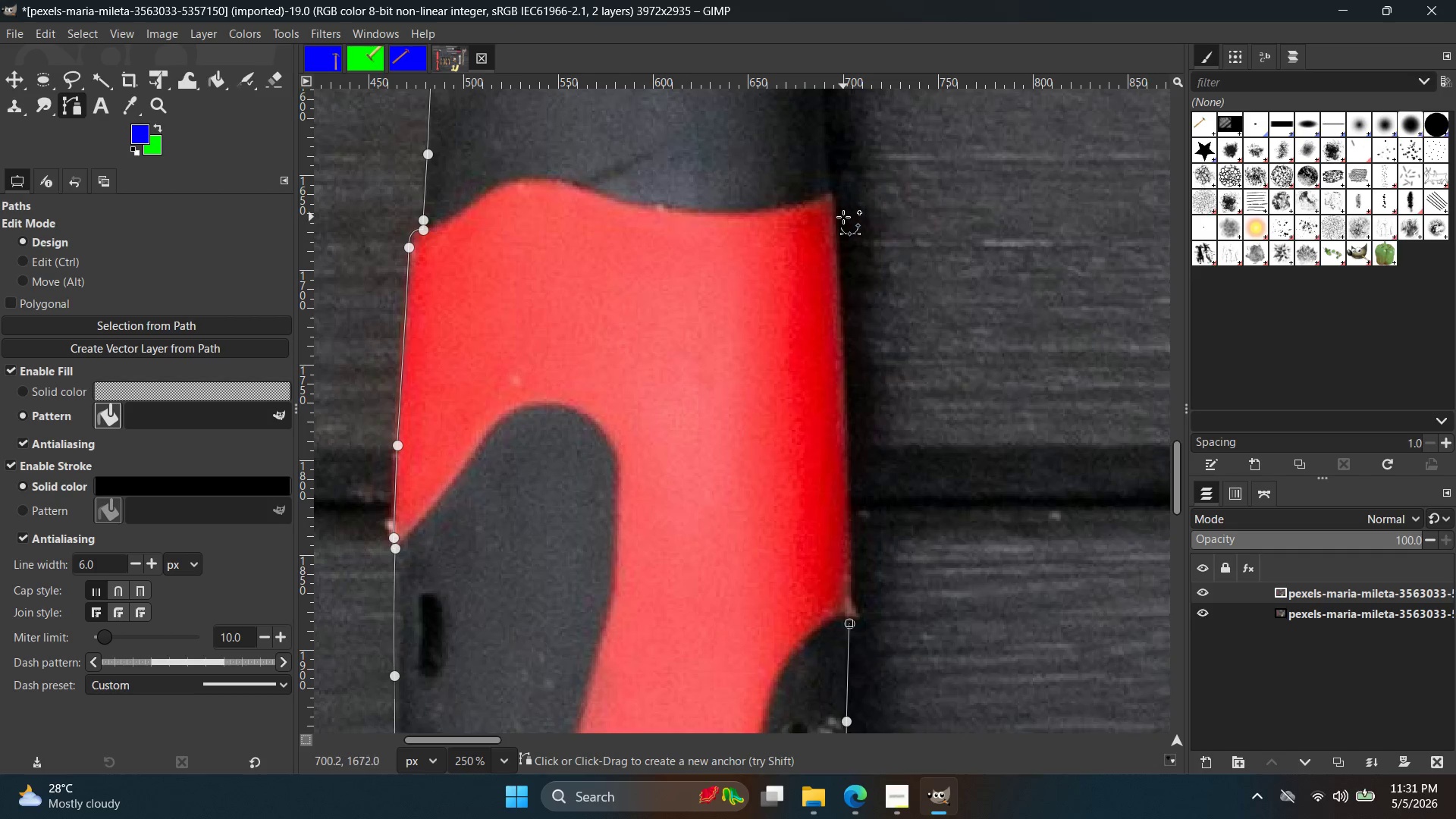 
scroll: coordinate [857, 393], scroll_direction: down, amount: 6.0
 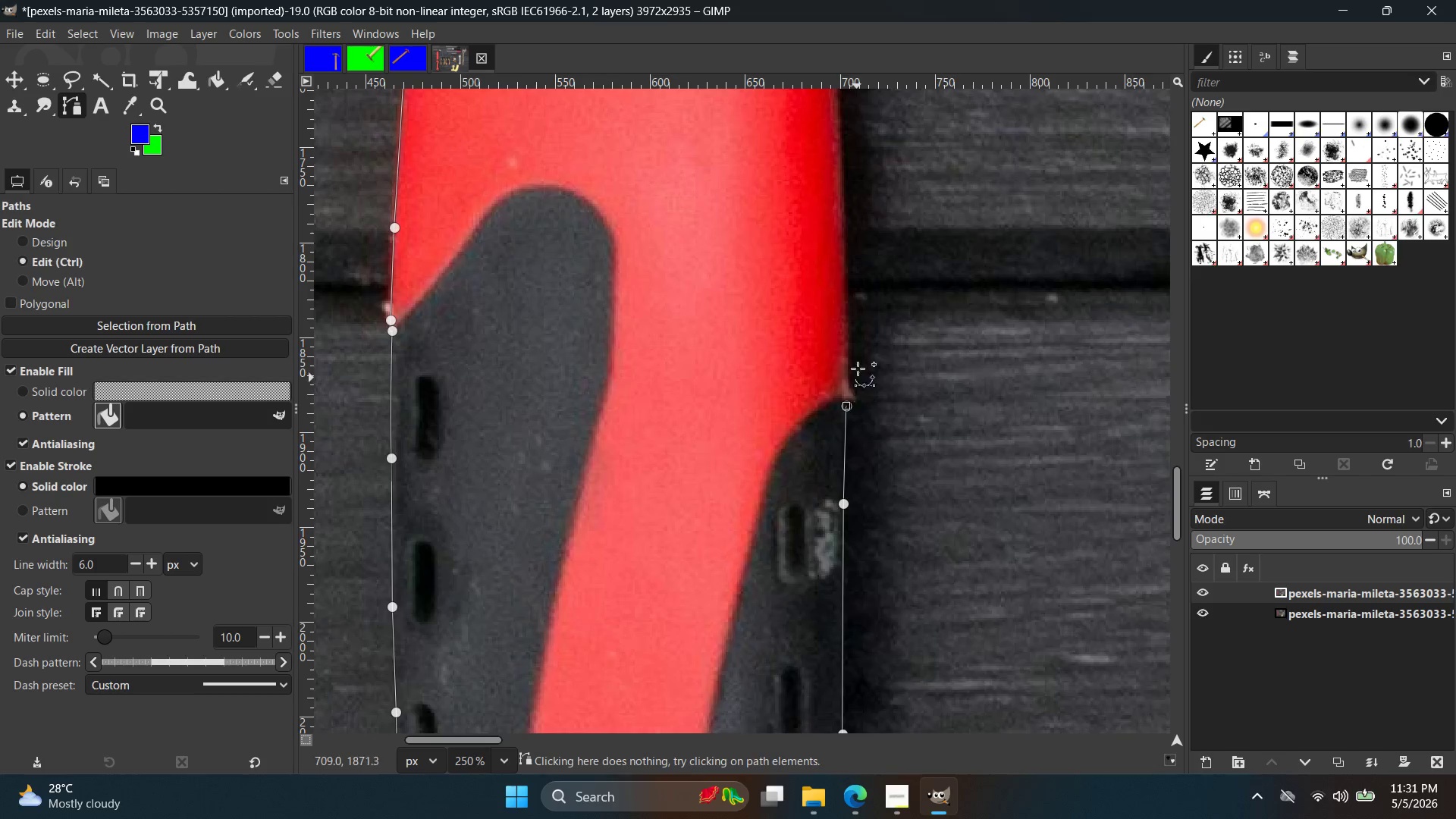 
left_click([834, 199])
 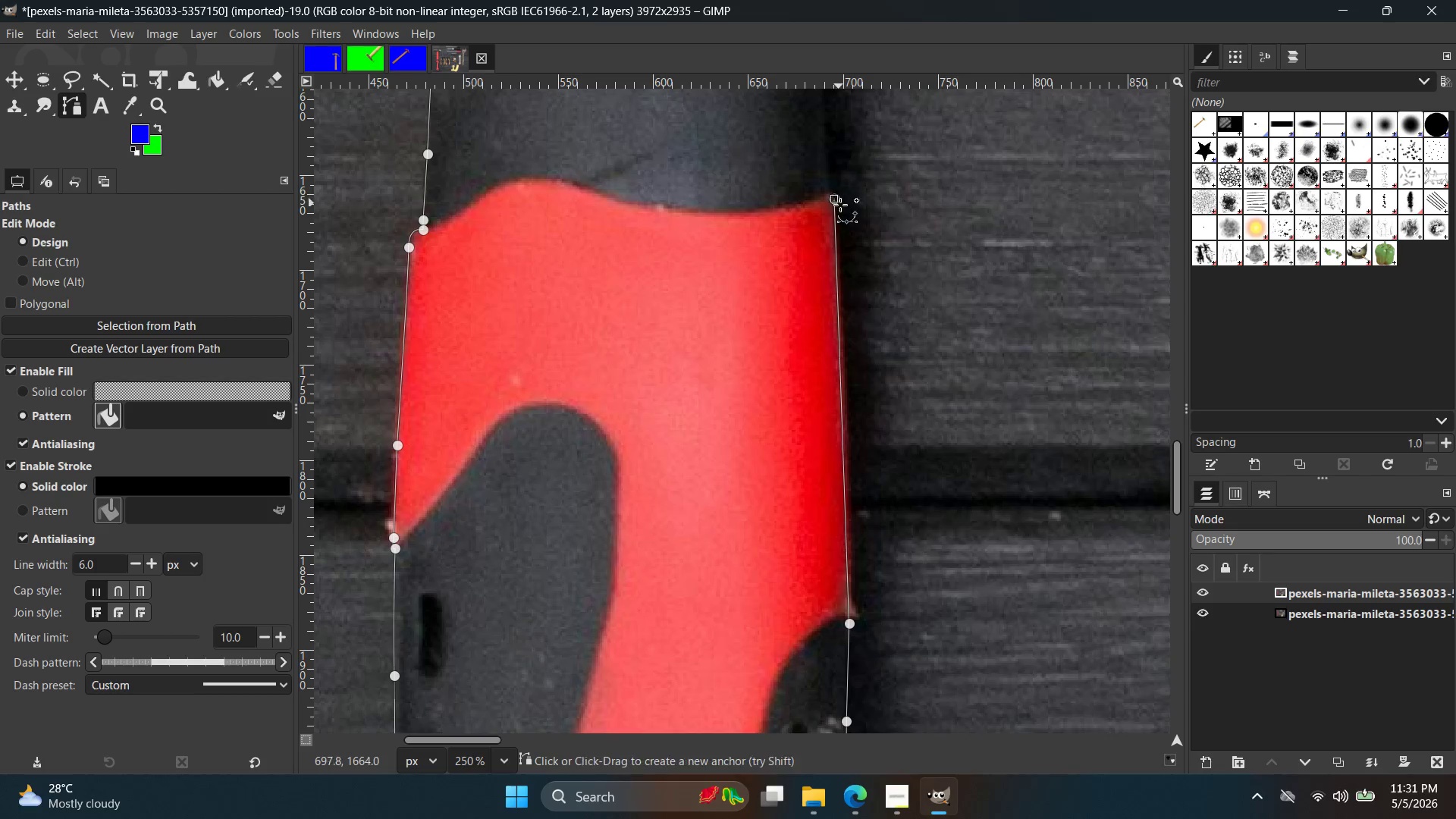 
key(Control+ControlLeft)
 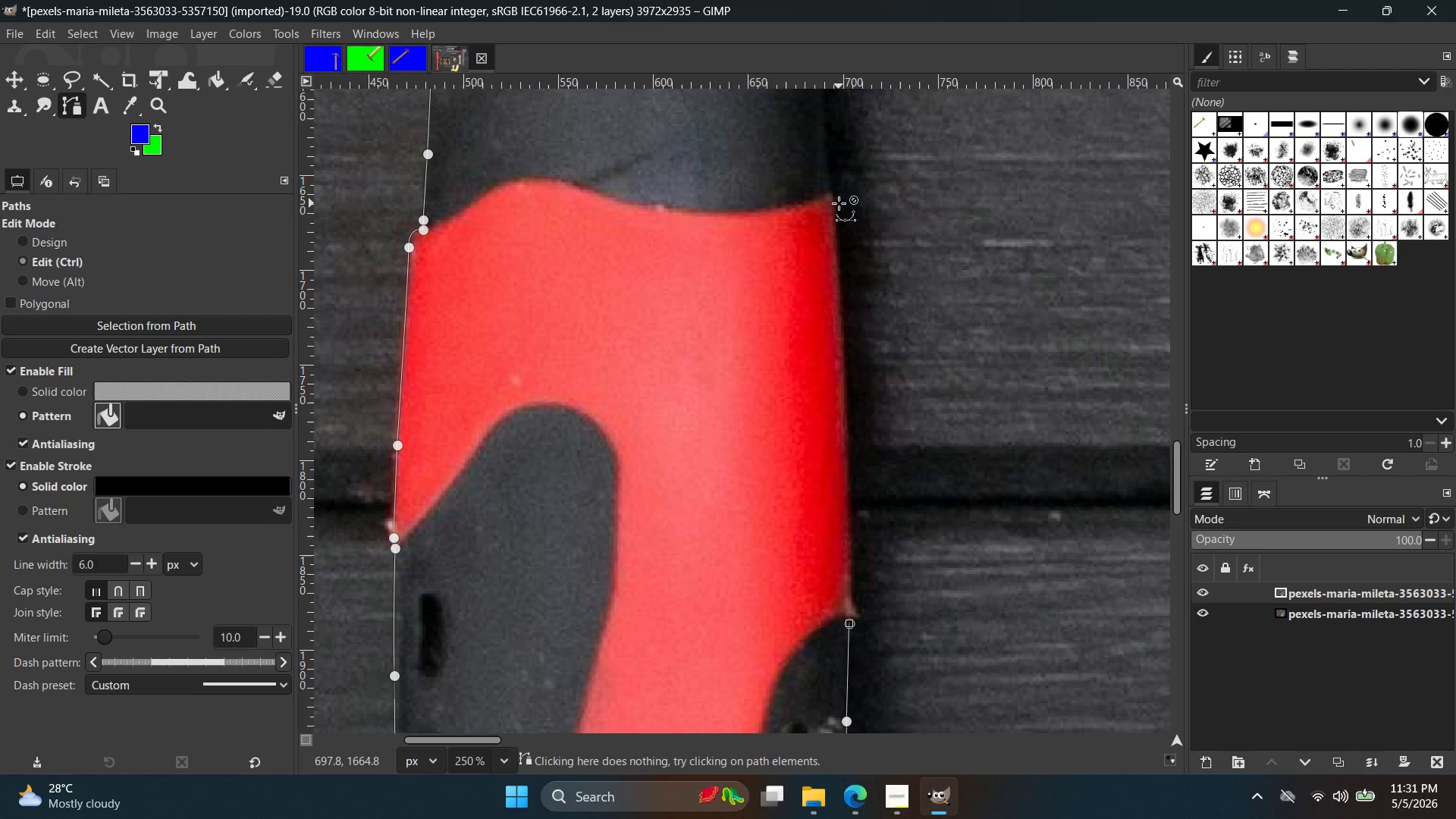 
key(Control+Z)
 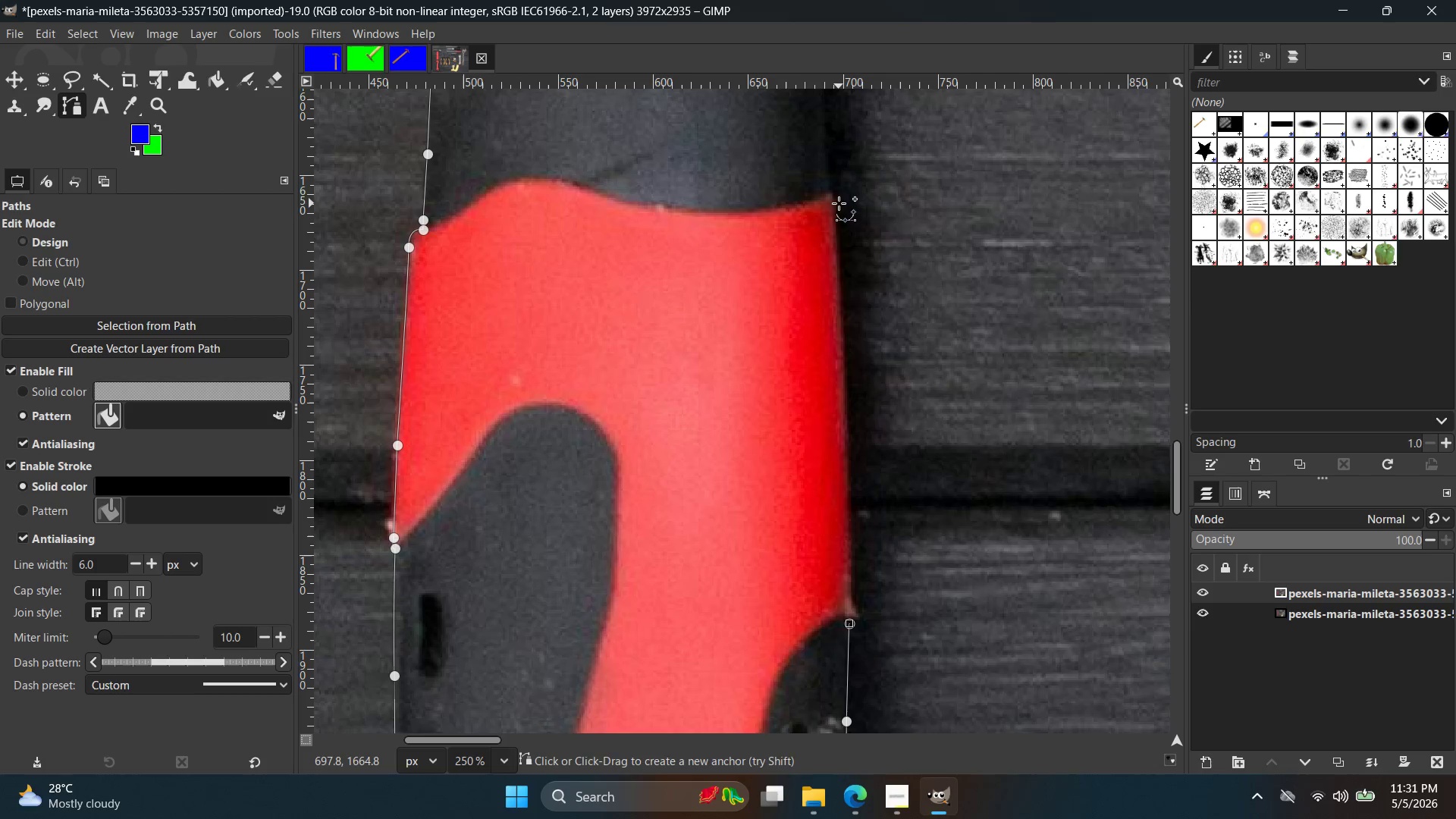 
left_click([839, 203])
 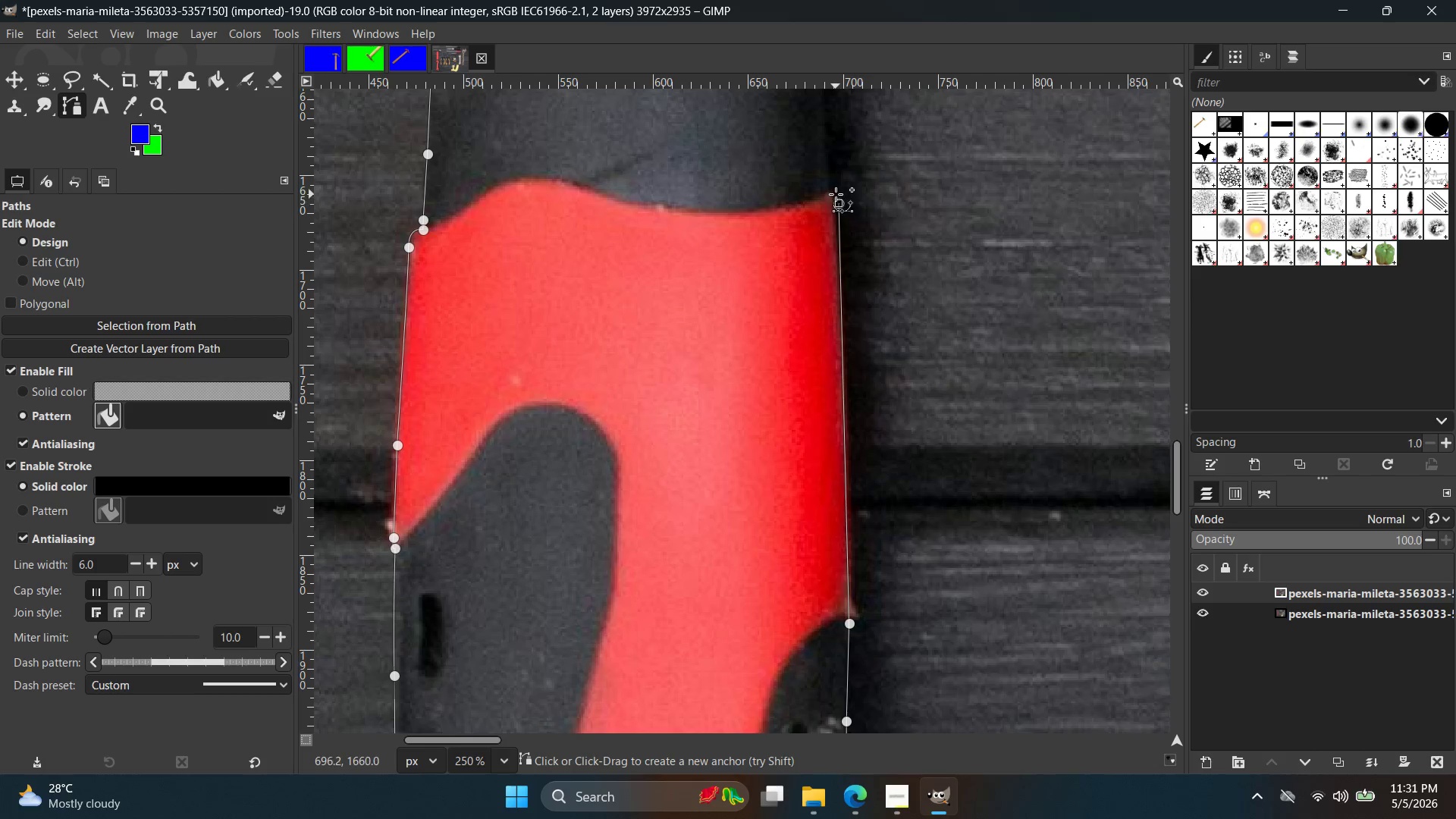 
key(Control+ControlLeft)
 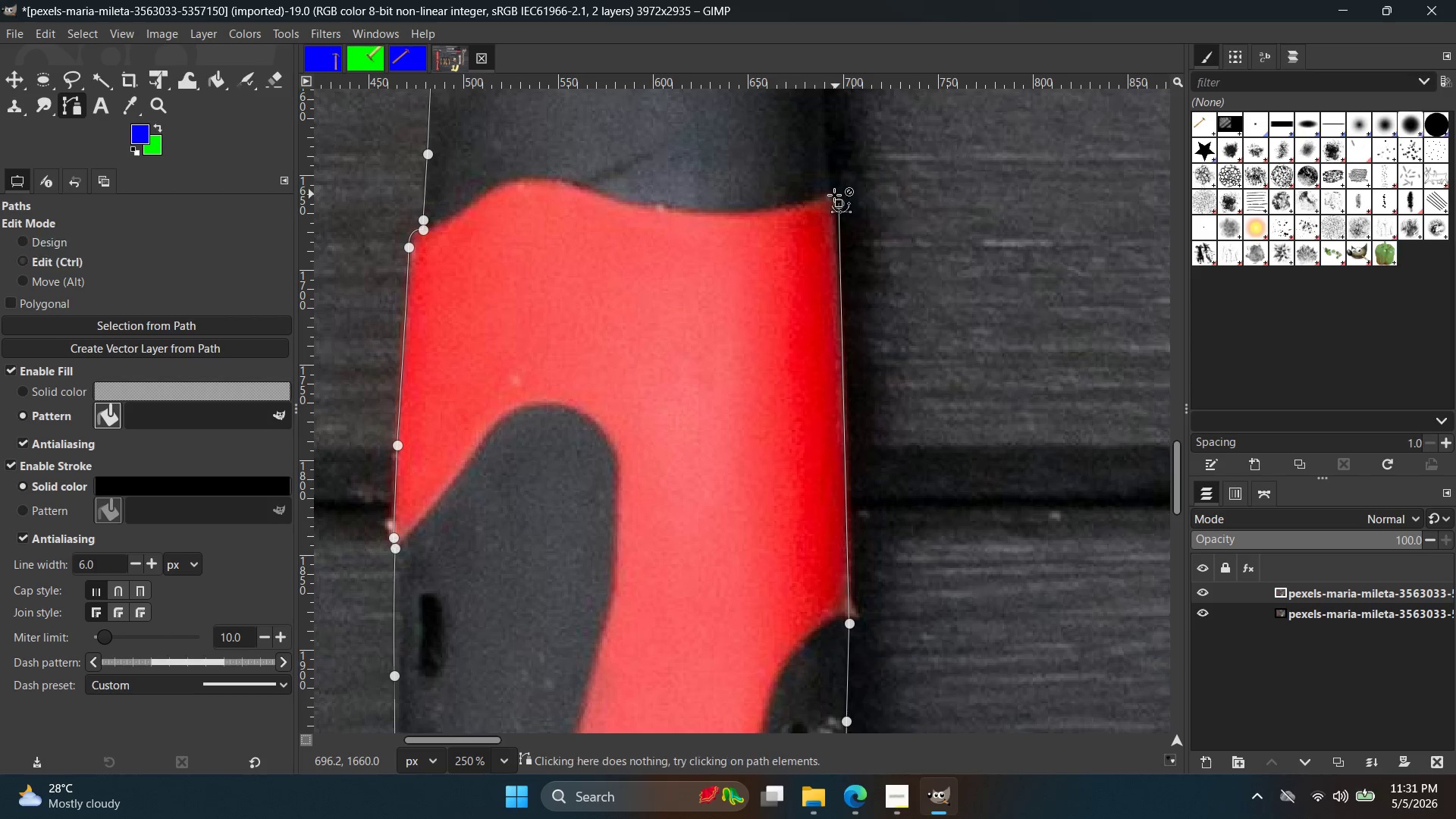 
key(Control+Z)
 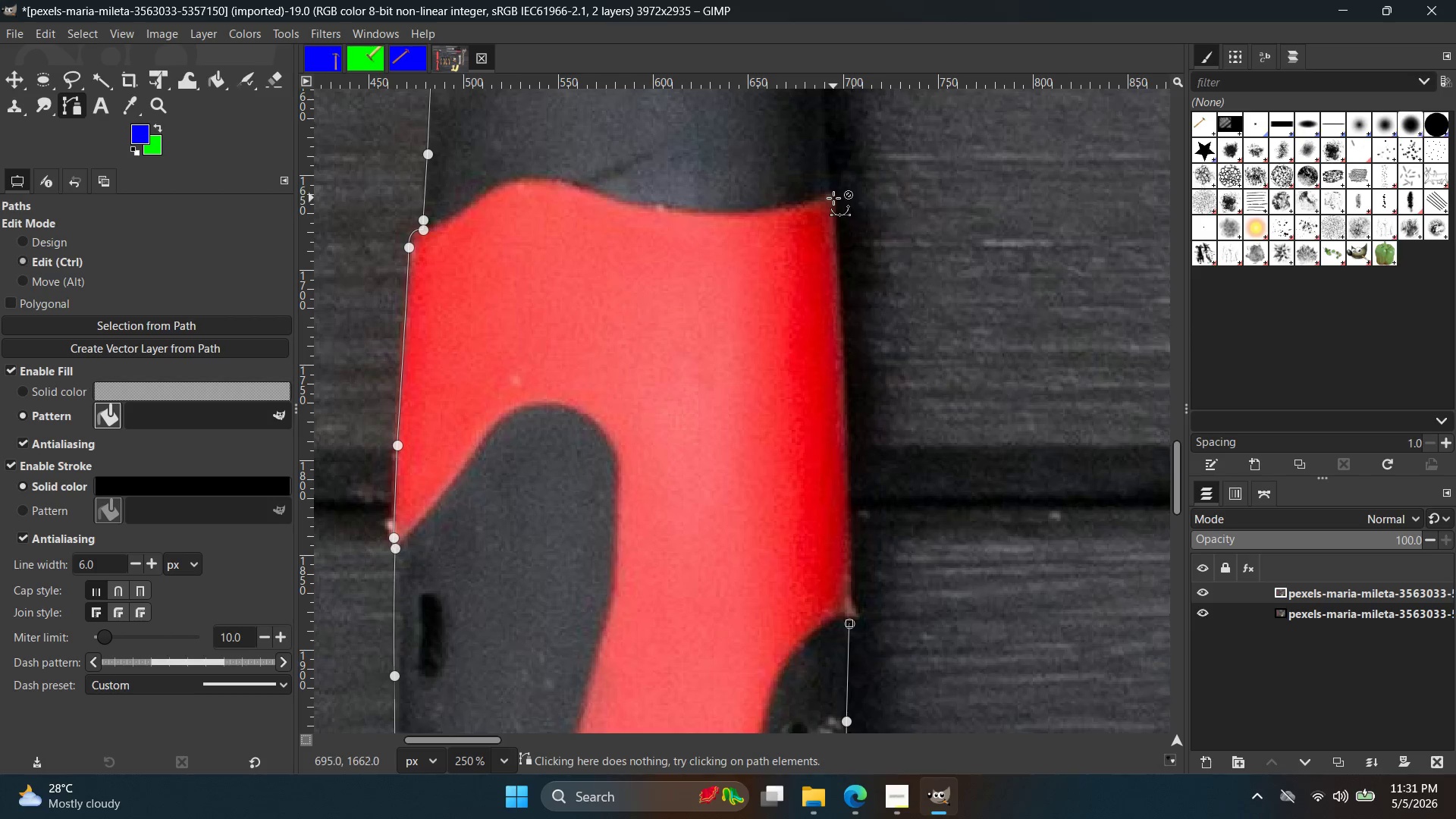 
left_click([833, 198])
 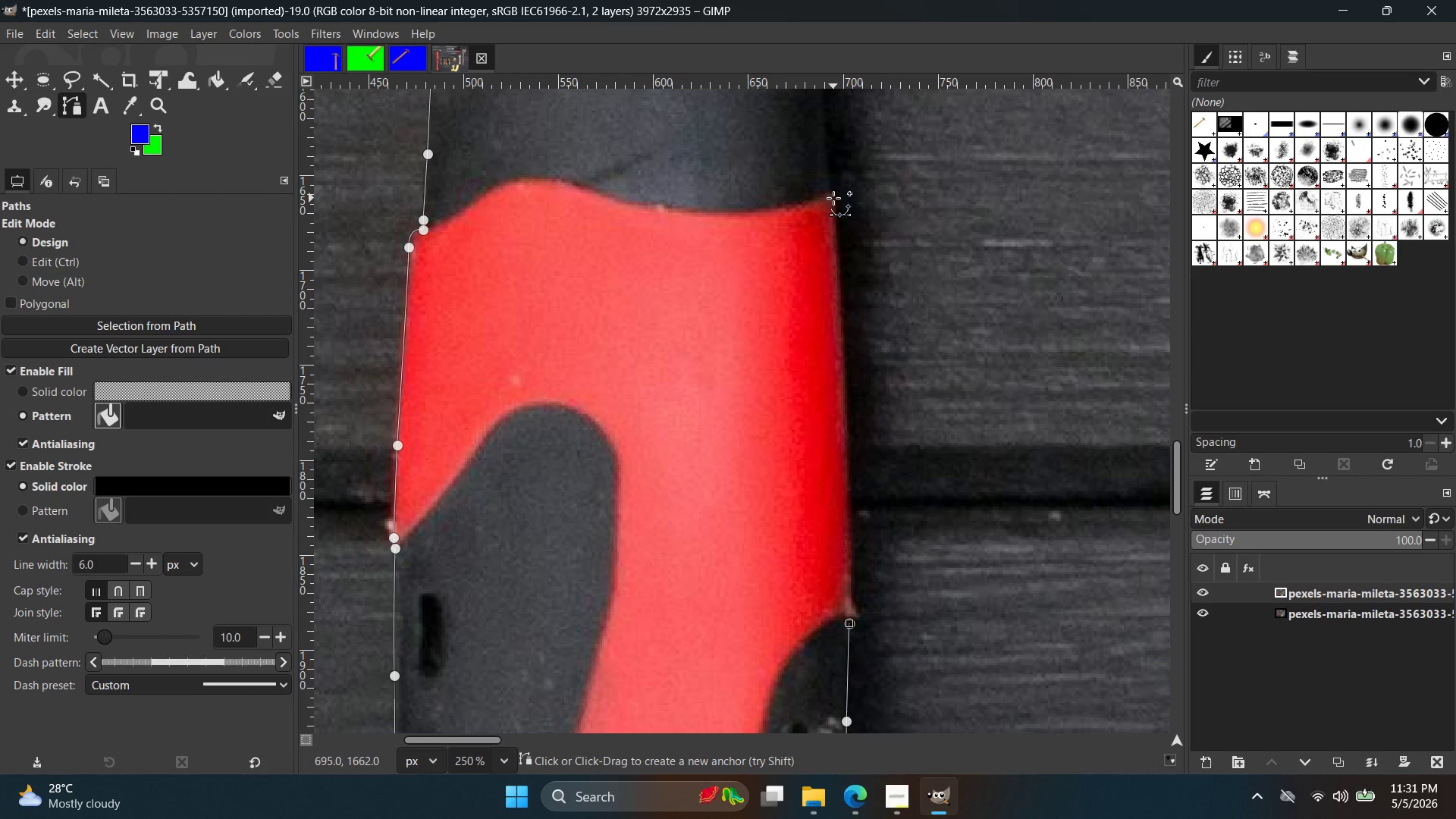 
left_click([833, 198])
 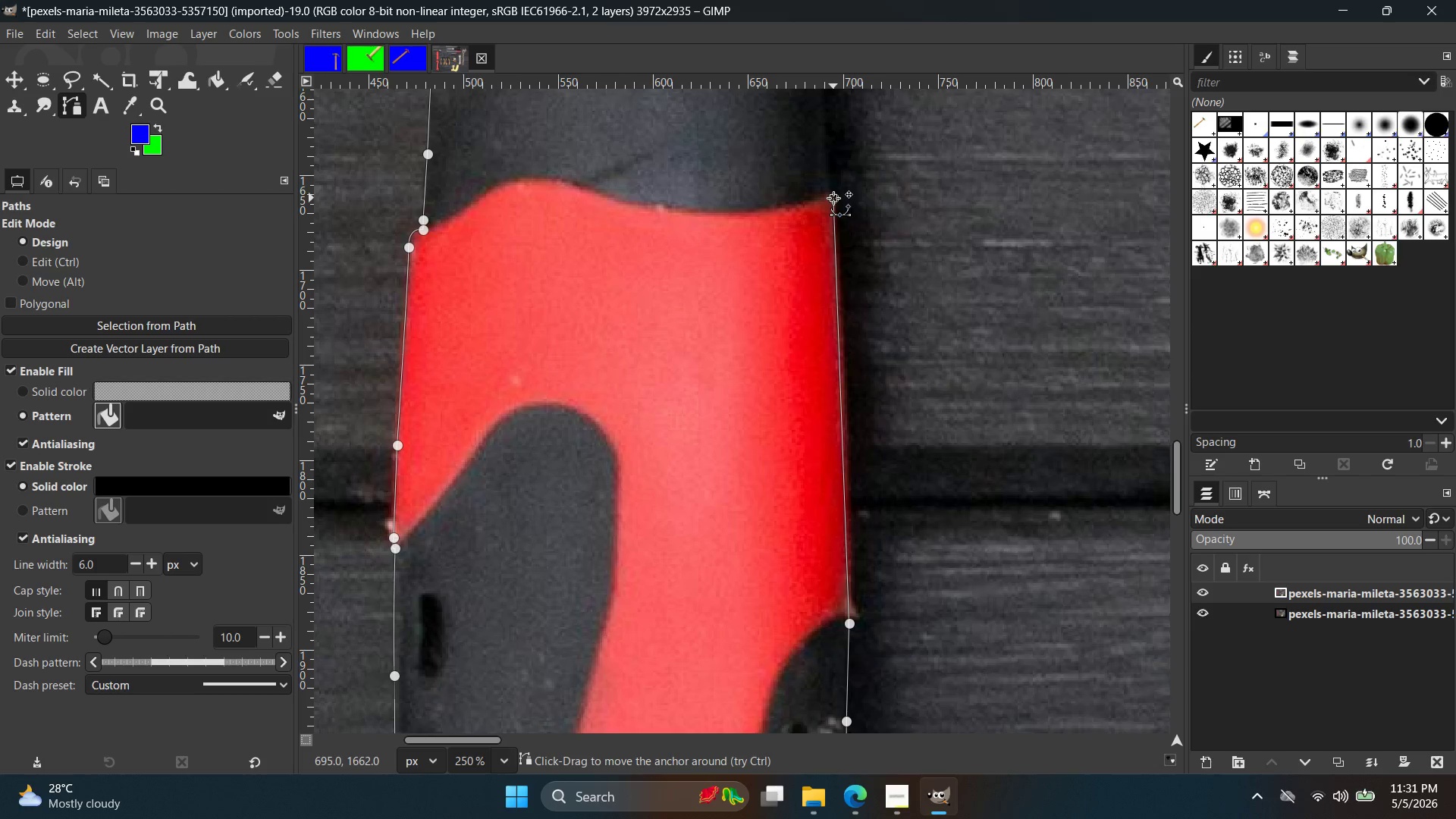 
hold_key(key=ControlLeft, duration=0.33)
 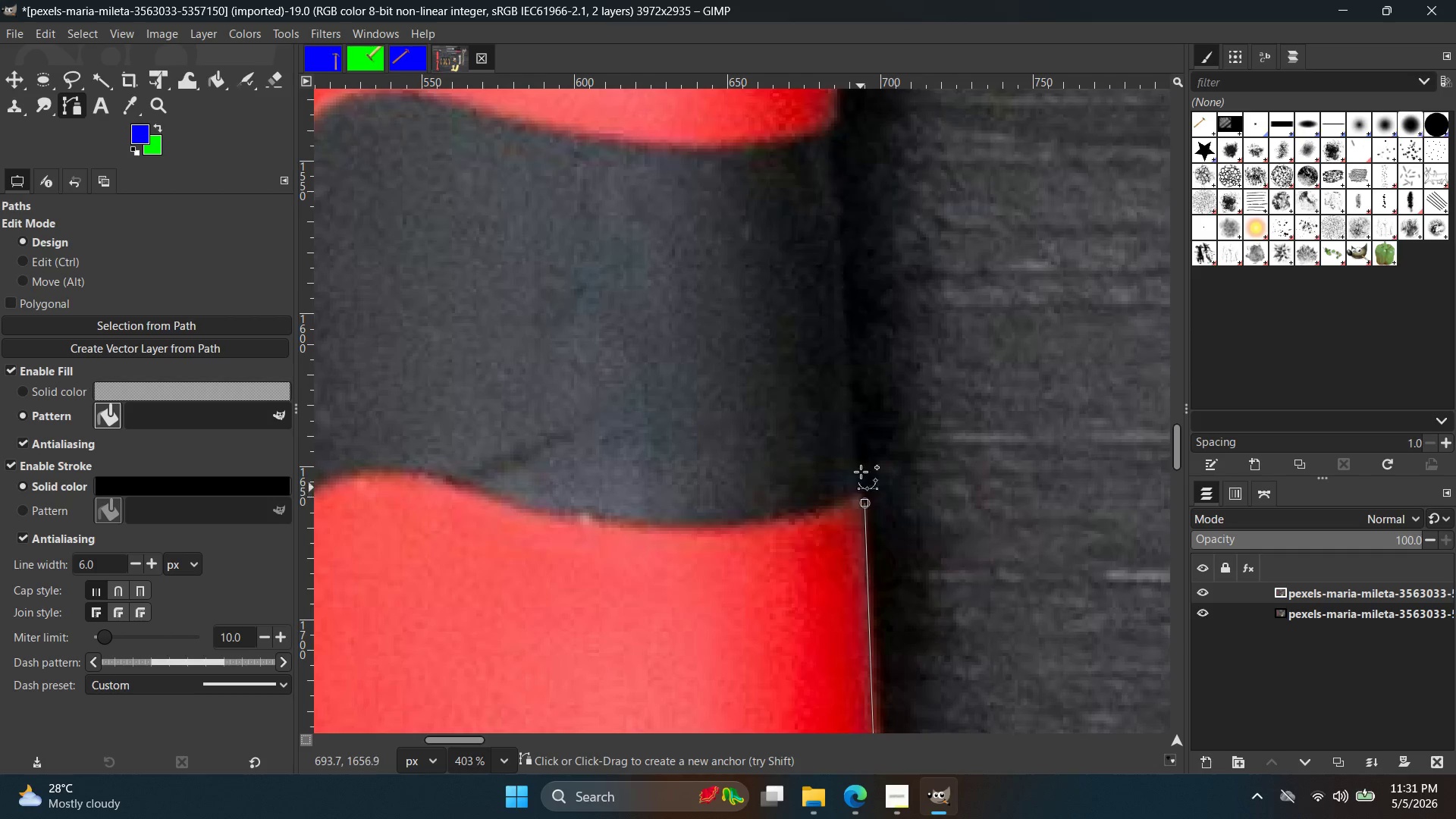 
hold_key(key=Space, duration=0.42)
 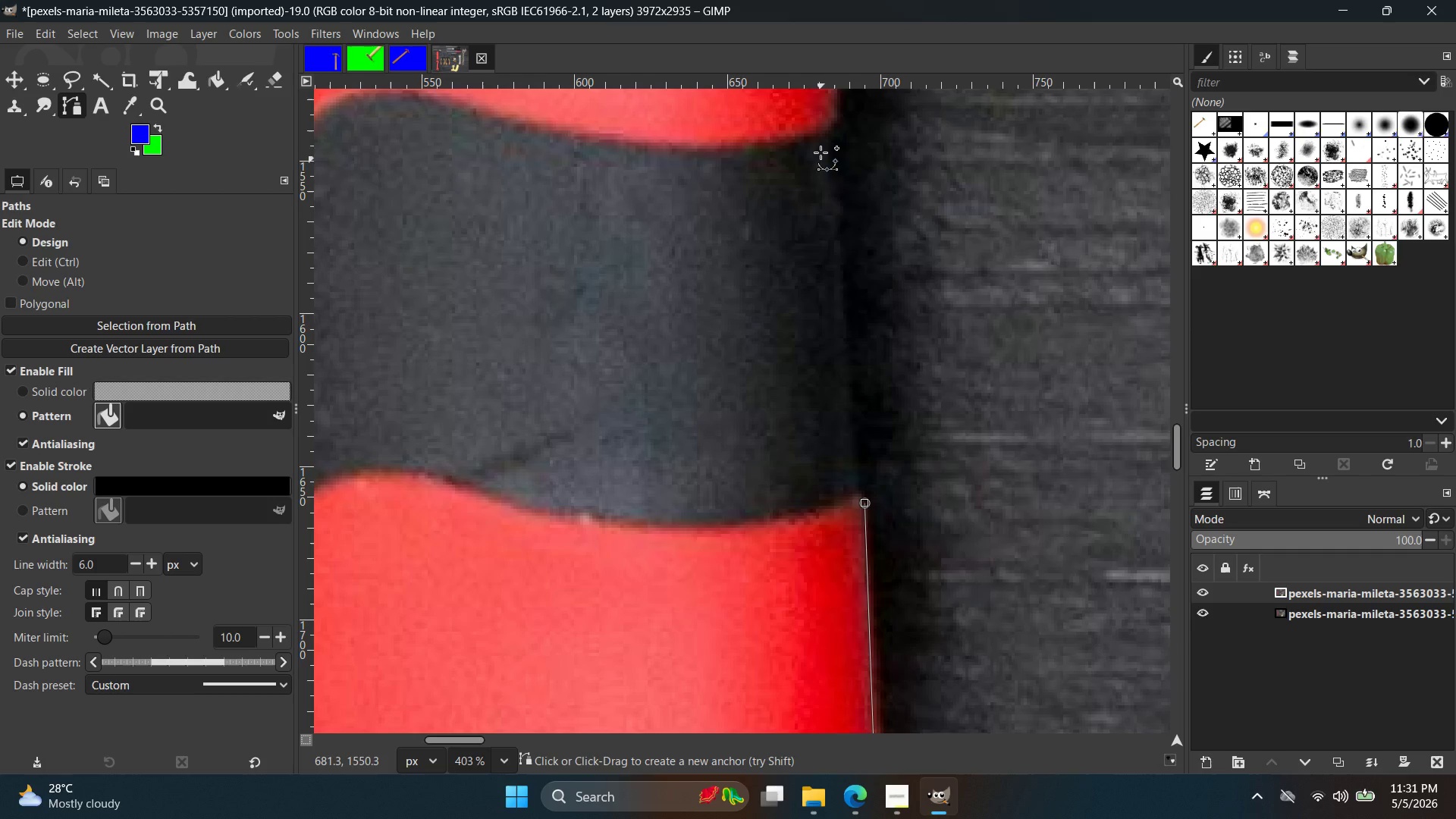 
scroll: coordinate [832, 196], scroll_direction: up, amount: 5.0
 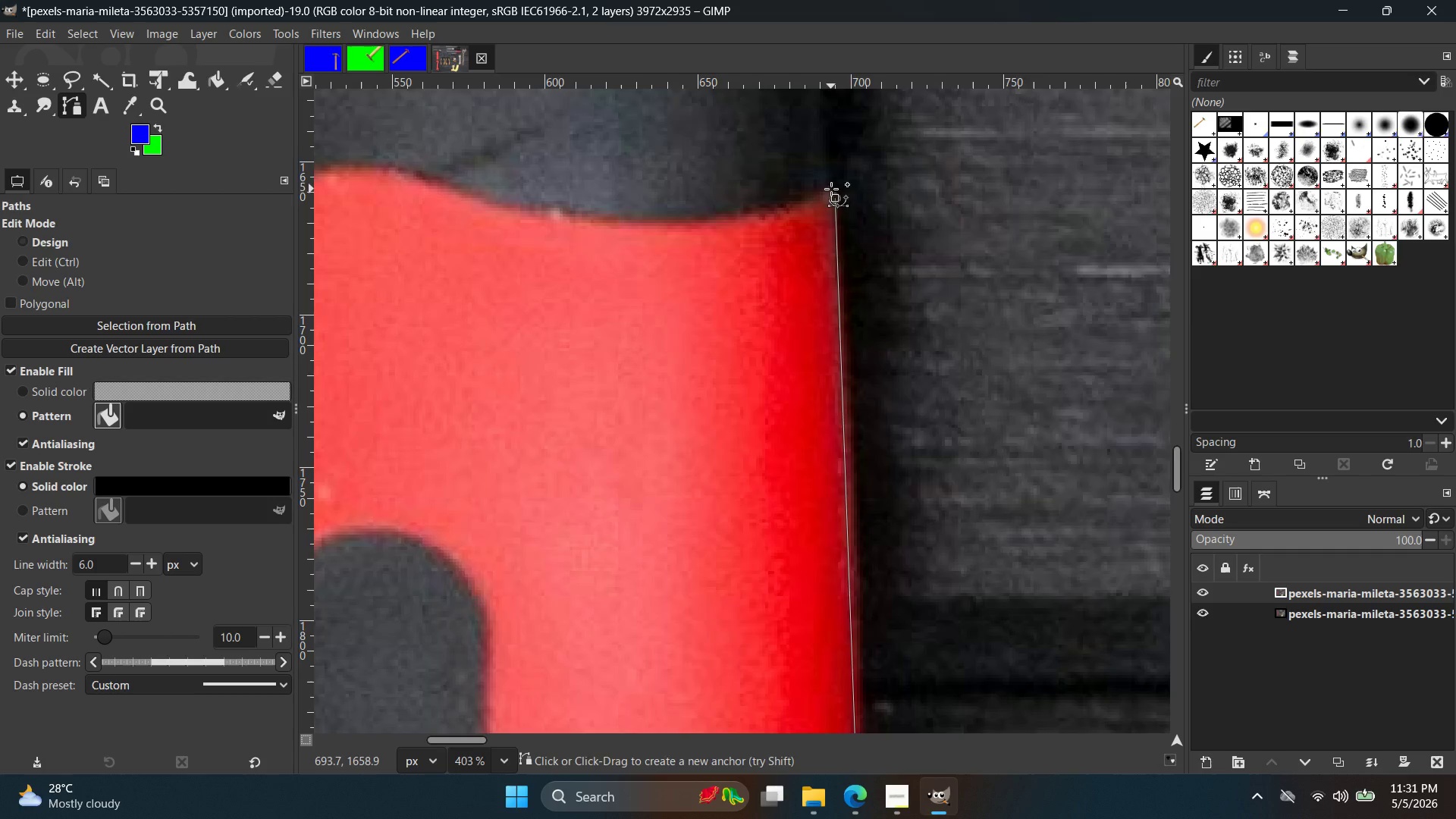 
left_click_drag(start_coordinate=[820, 143], to_coordinate=[814, 125])
 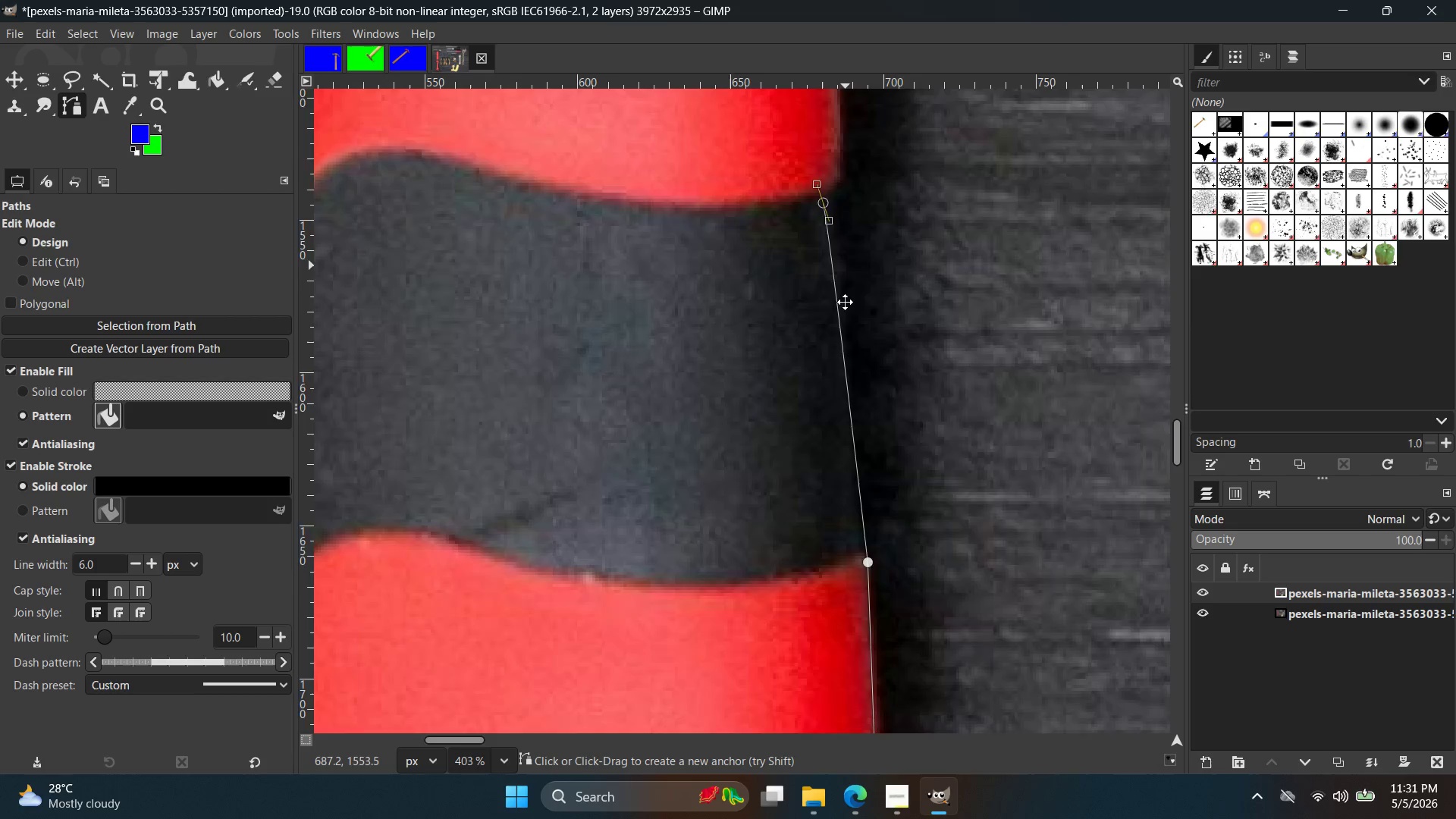 
hold_key(key=Space, duration=0.38)
 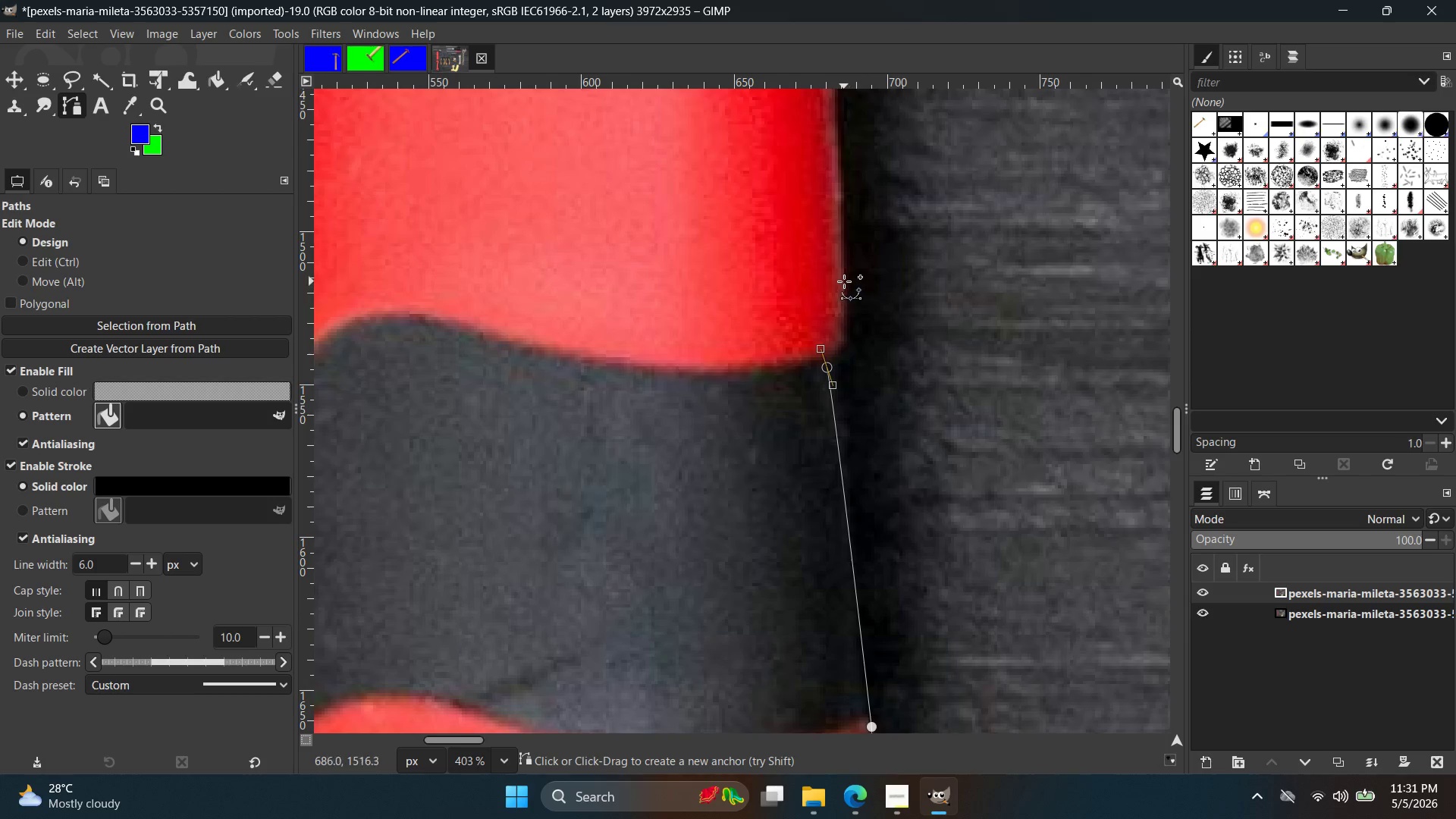 
left_click_drag(start_coordinate=[844, 274], to_coordinate=[839, 165])
 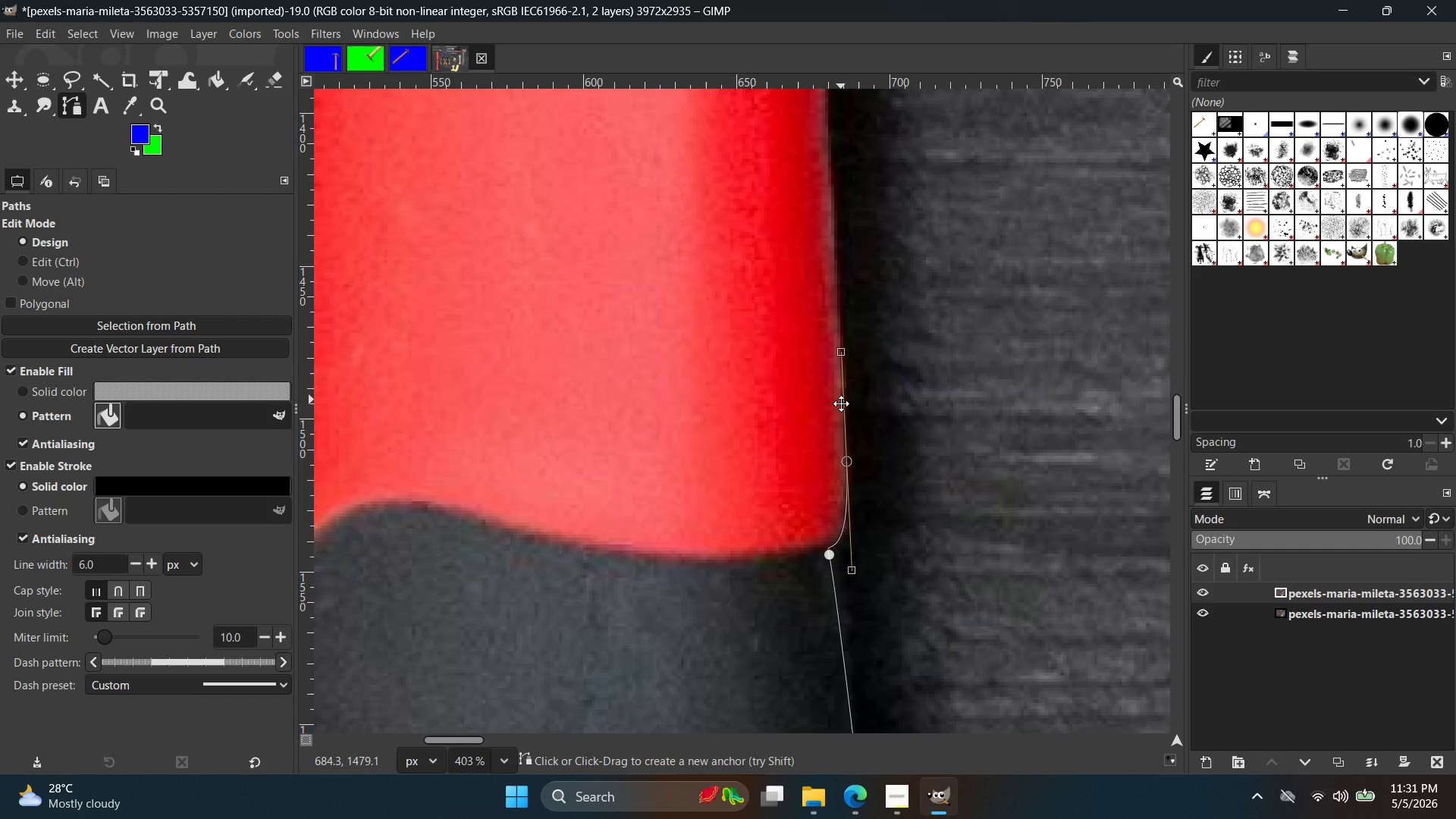 
hold_key(key=Space, duration=0.41)
 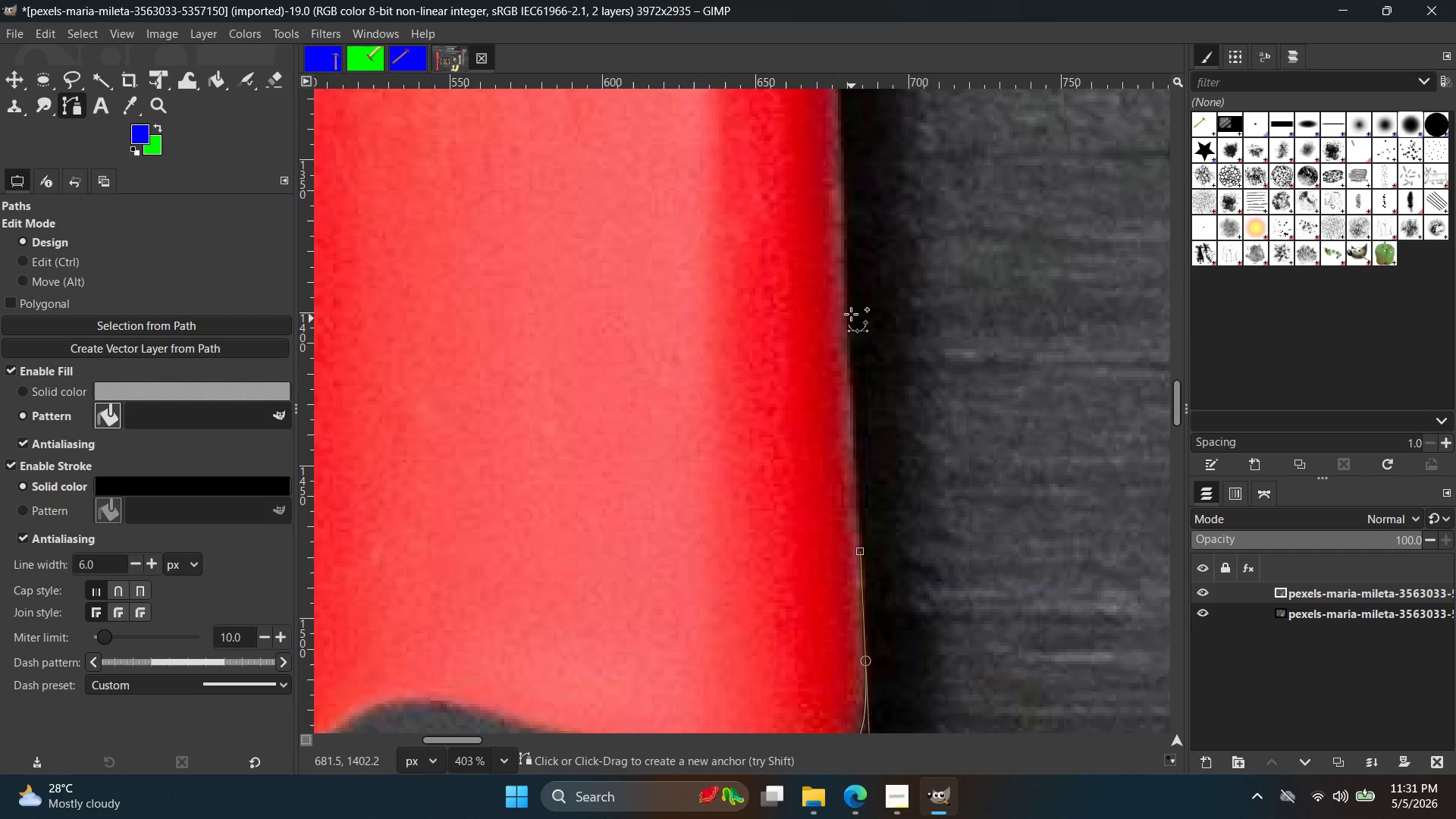 
left_click([848, 308])
 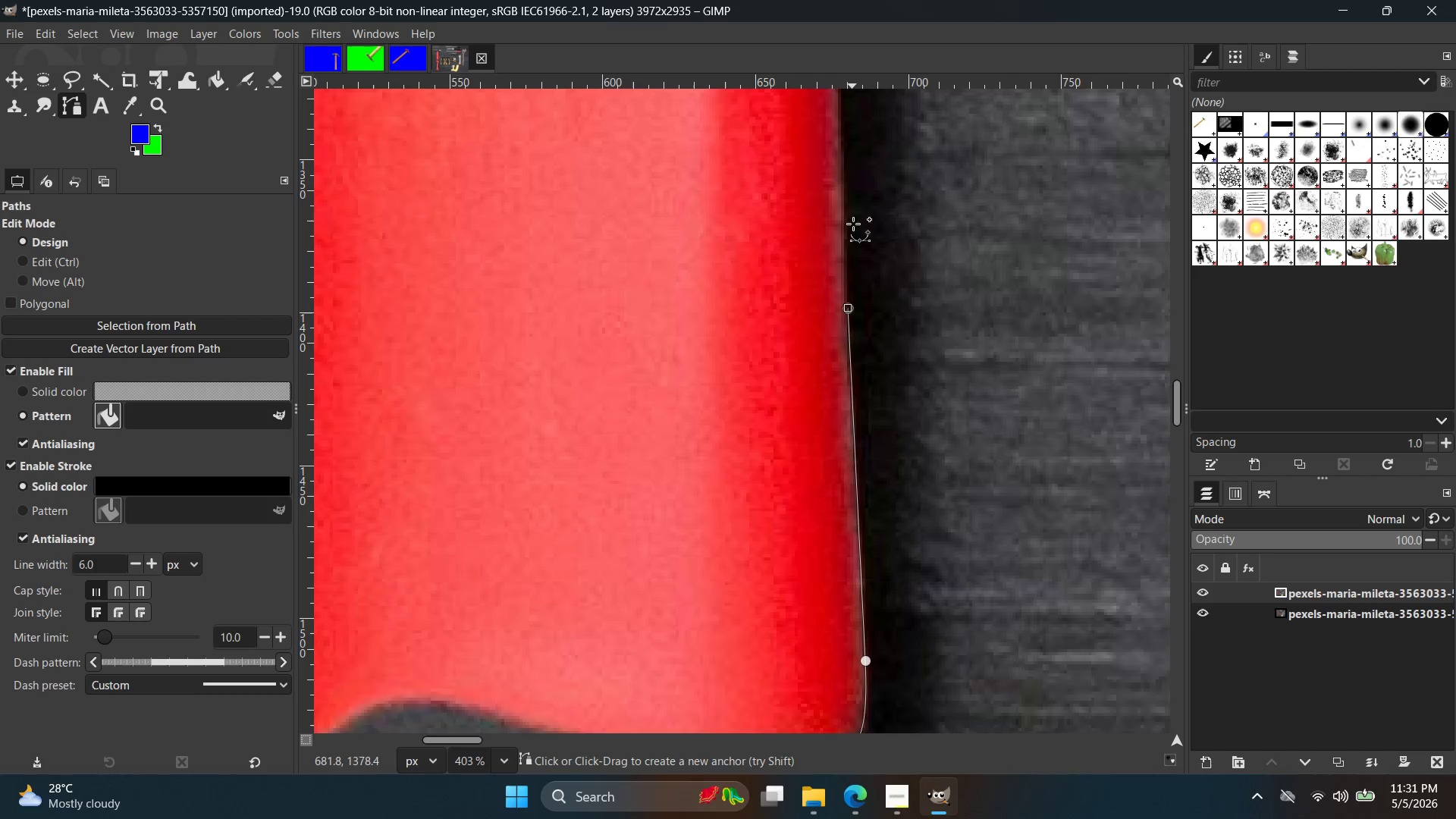 
hold_key(key=Space, duration=0.39)
 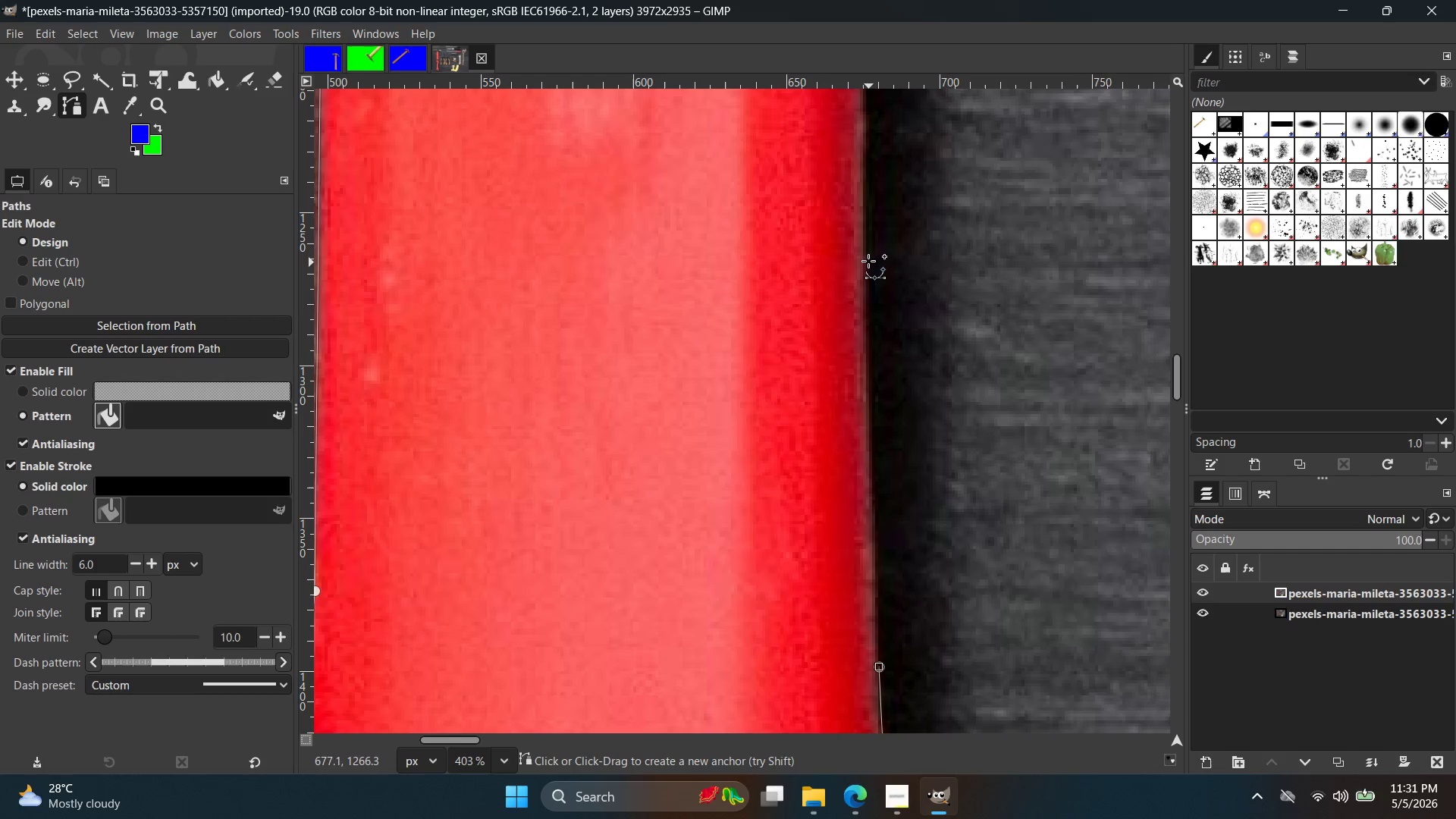 
left_click([868, 259])
 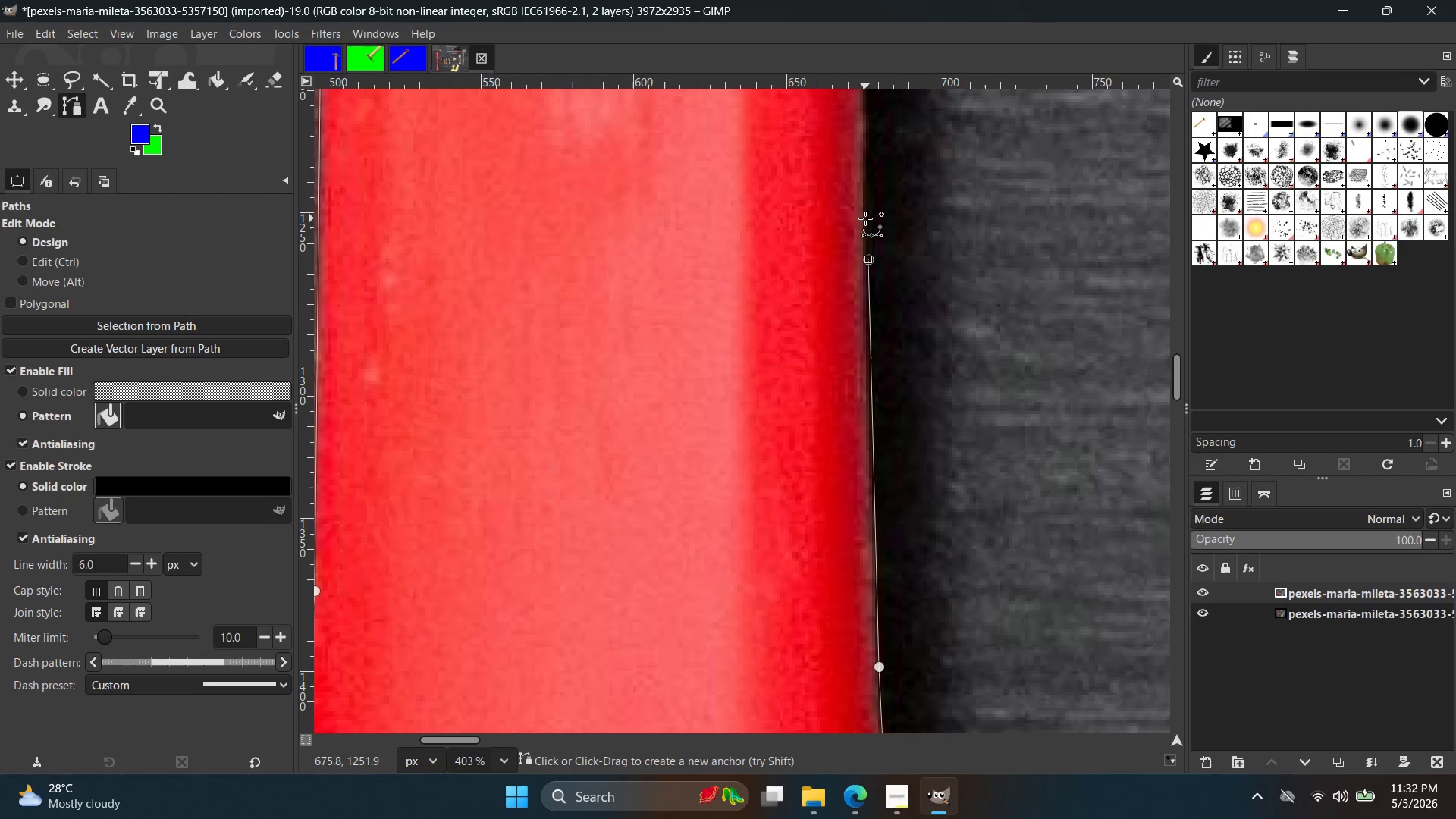 
key(Control+ControlLeft)
 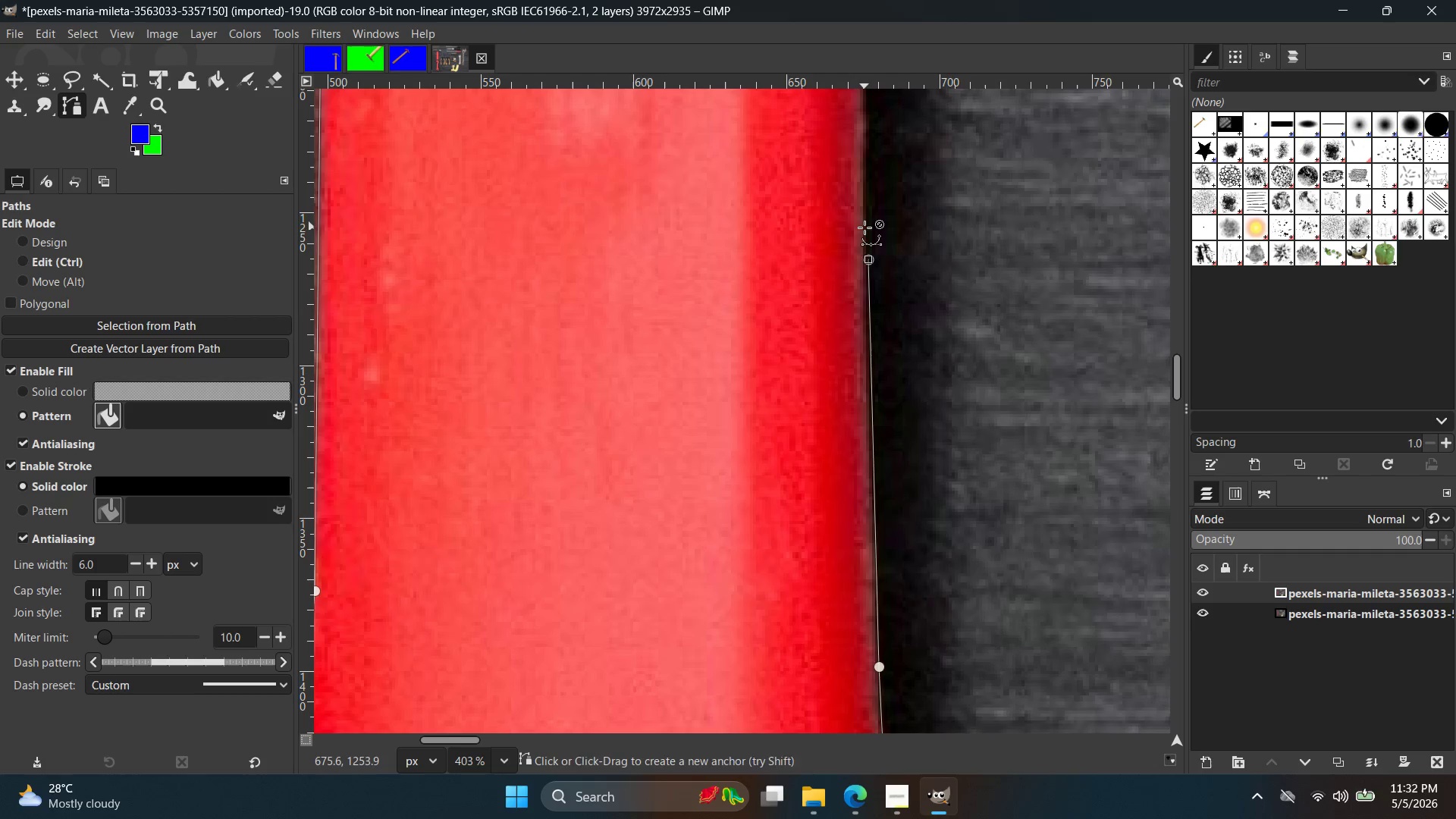 
key(Control+Z)
 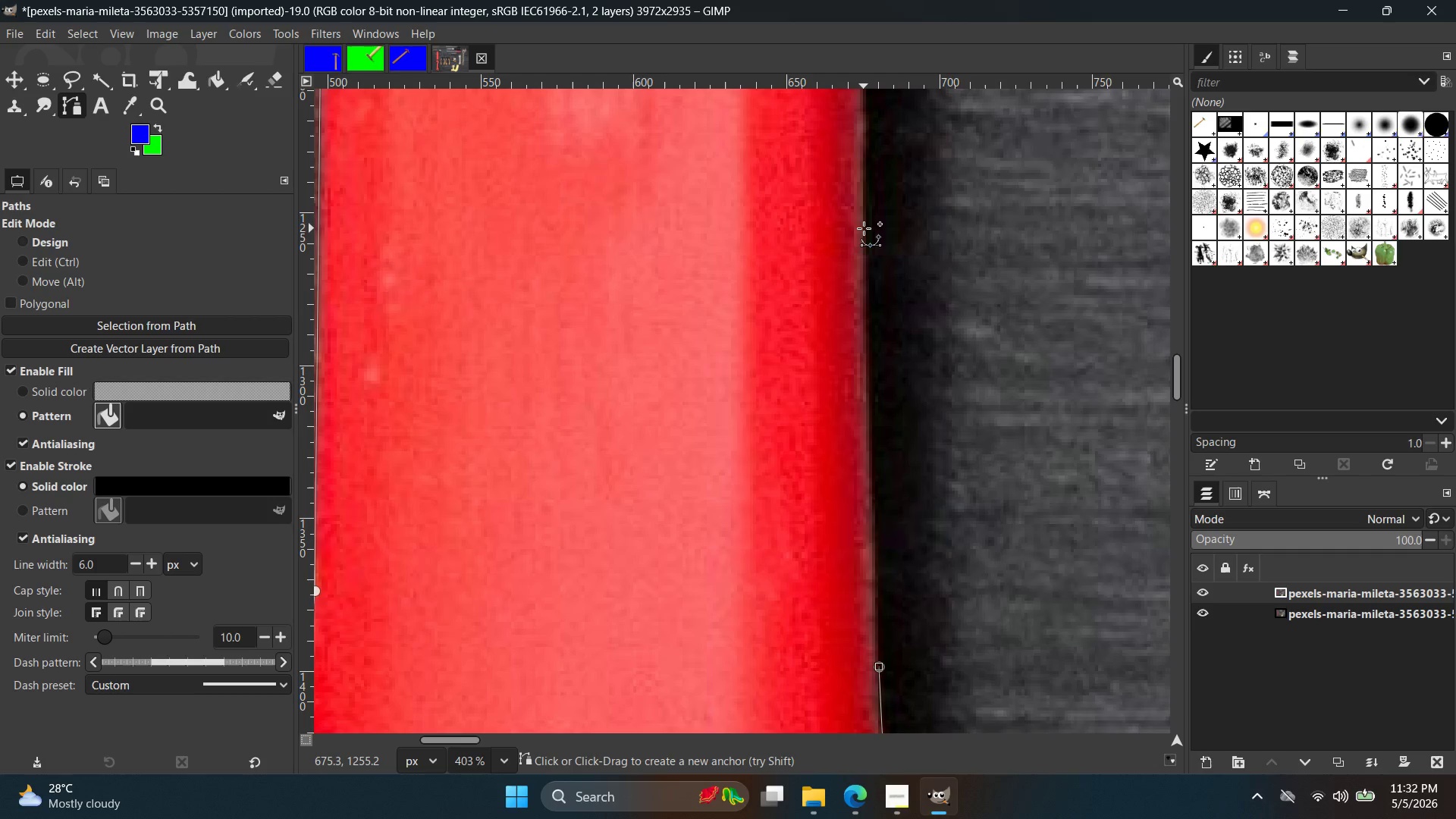 
left_click([864, 228])
 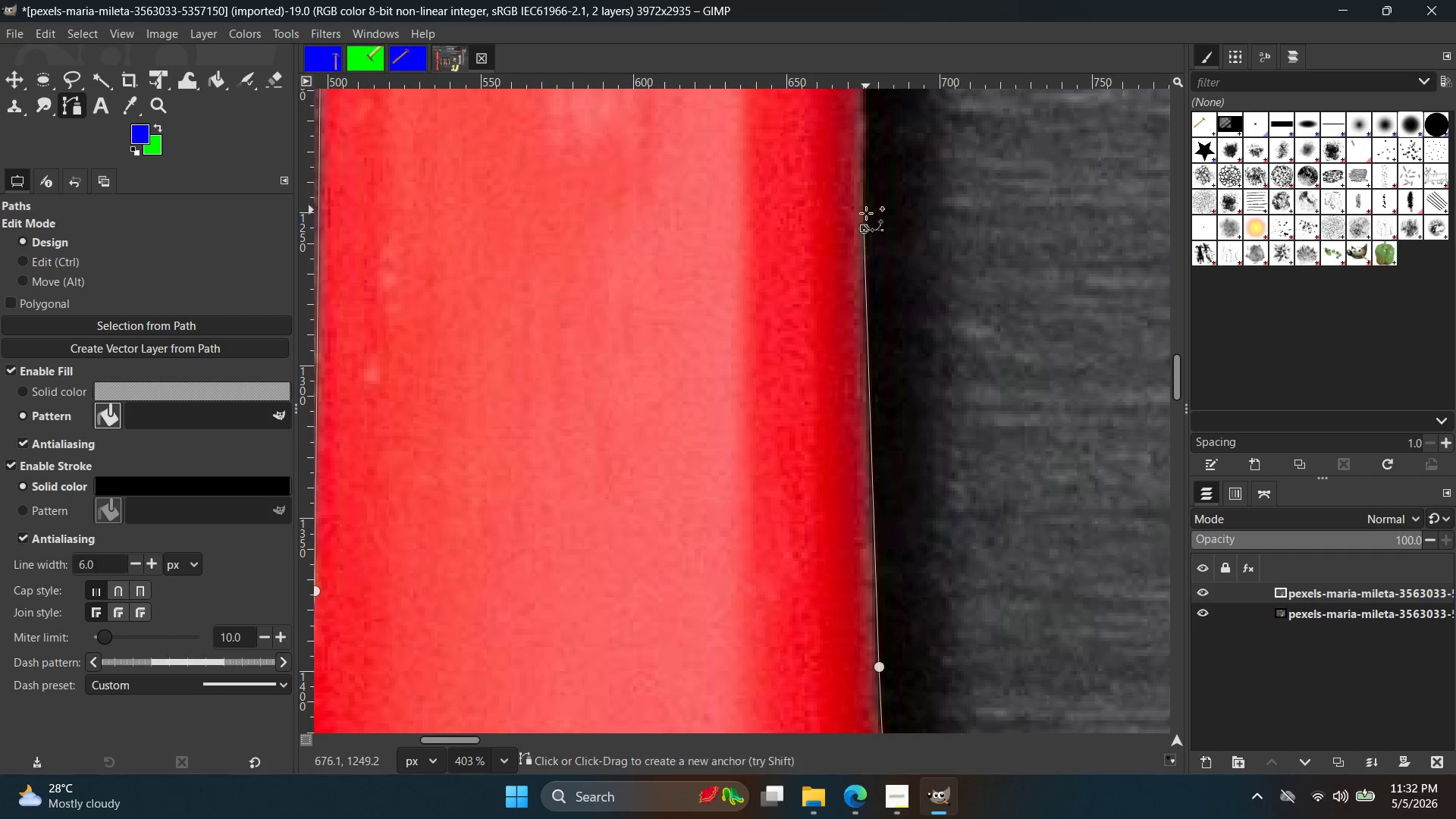 
hold_key(key=Space, duration=0.41)
 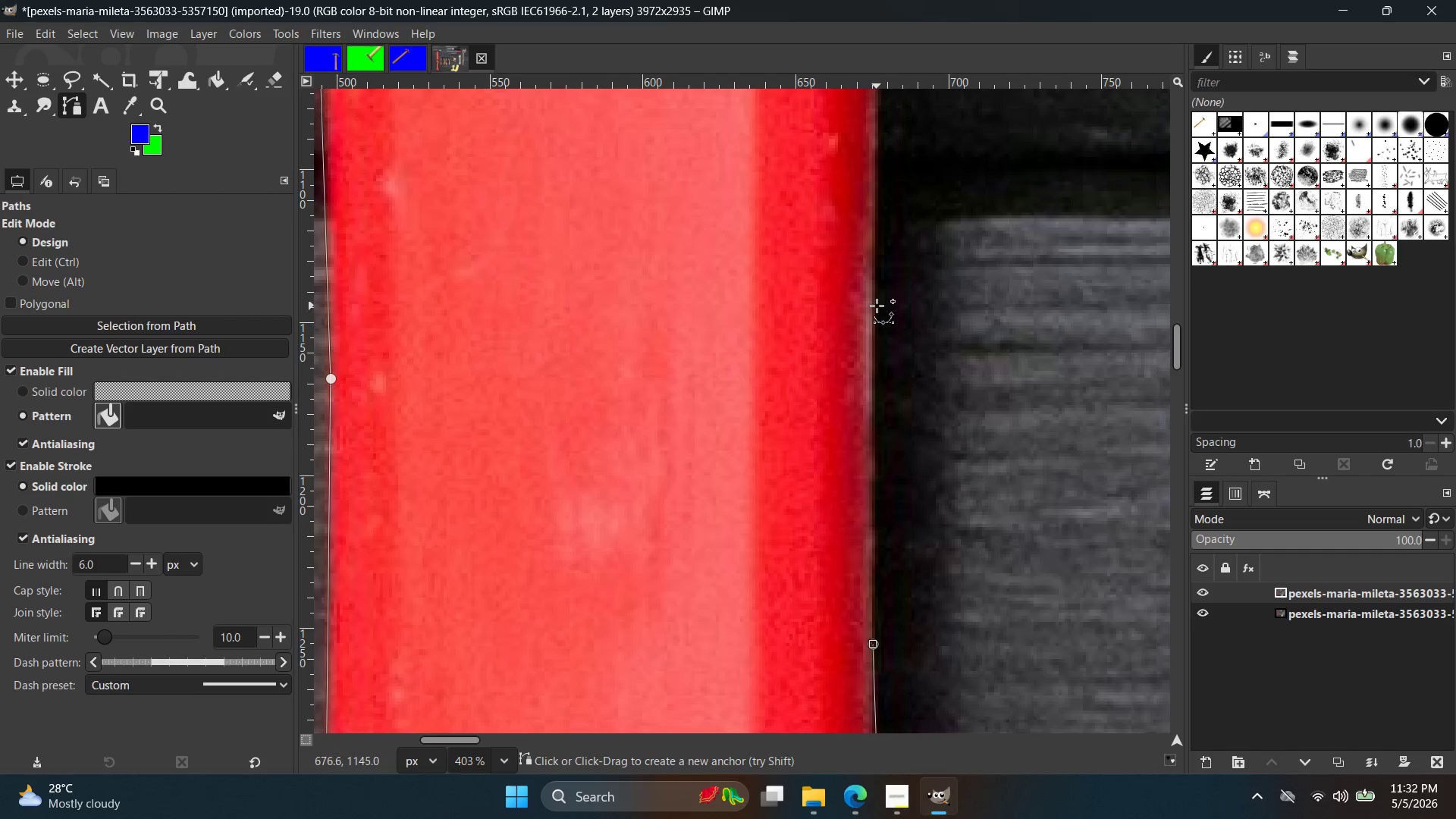 
left_click([877, 306])
 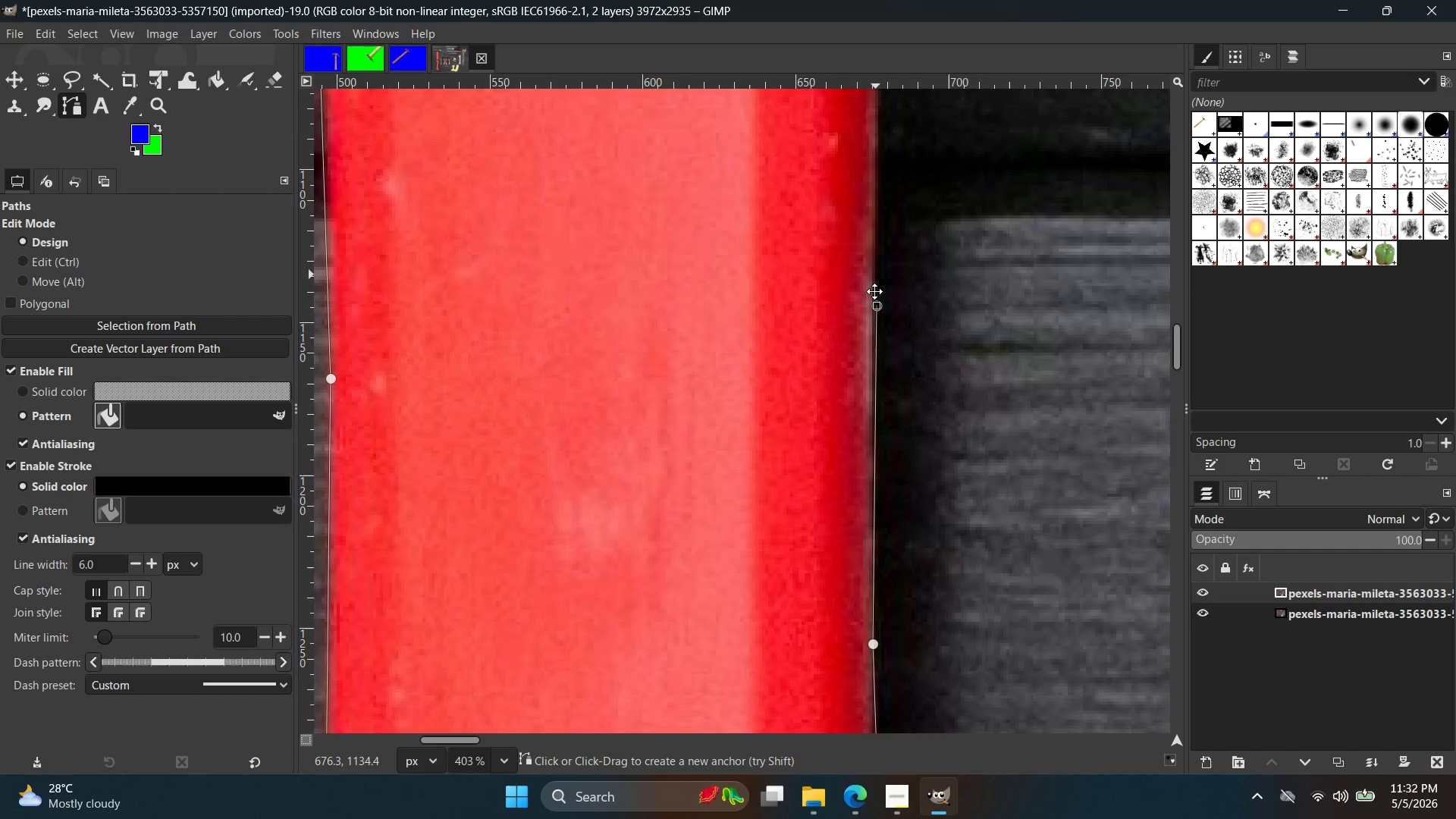 
hold_key(key=Space, duration=0.34)
 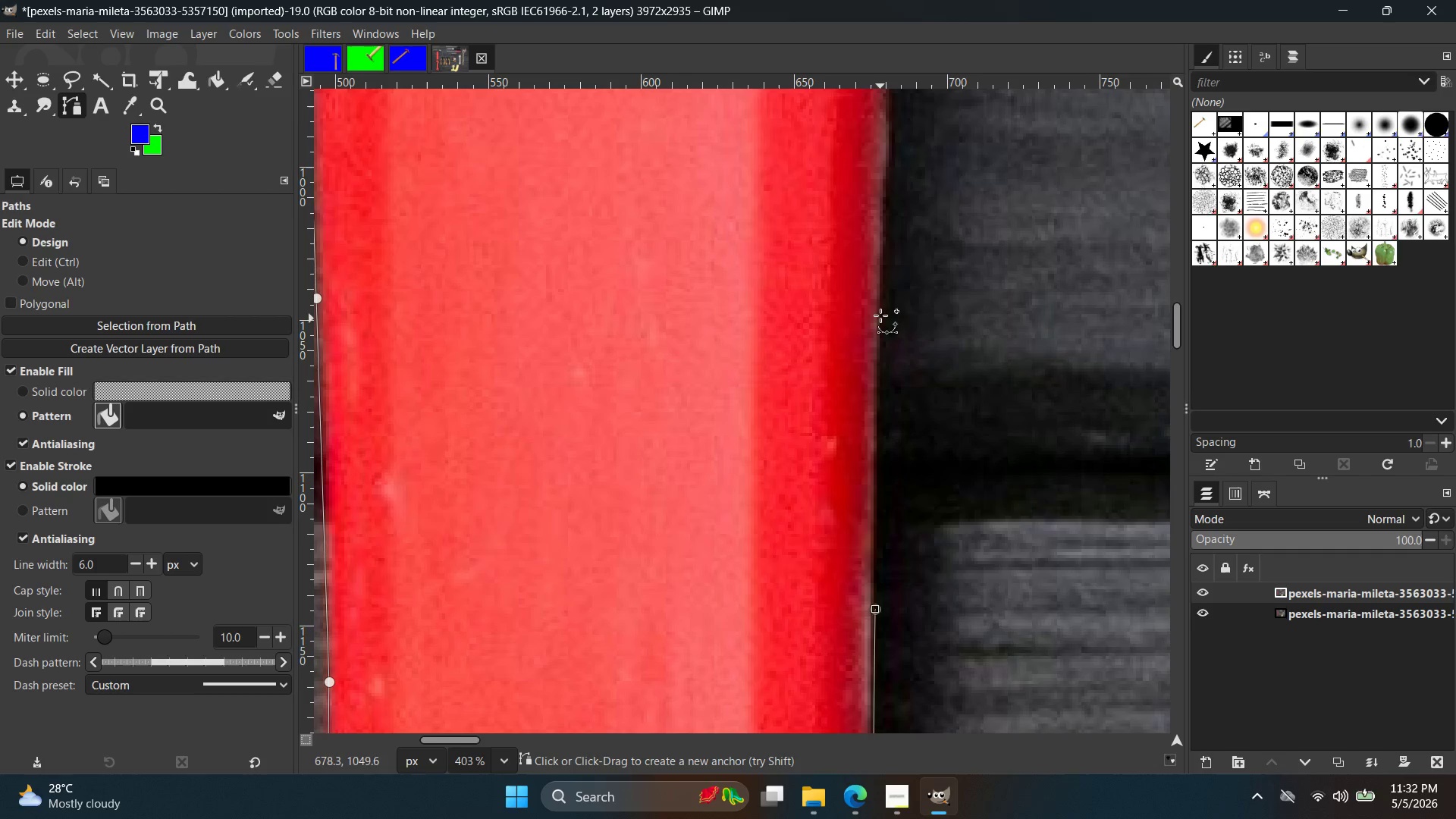 
left_click([880, 303])
 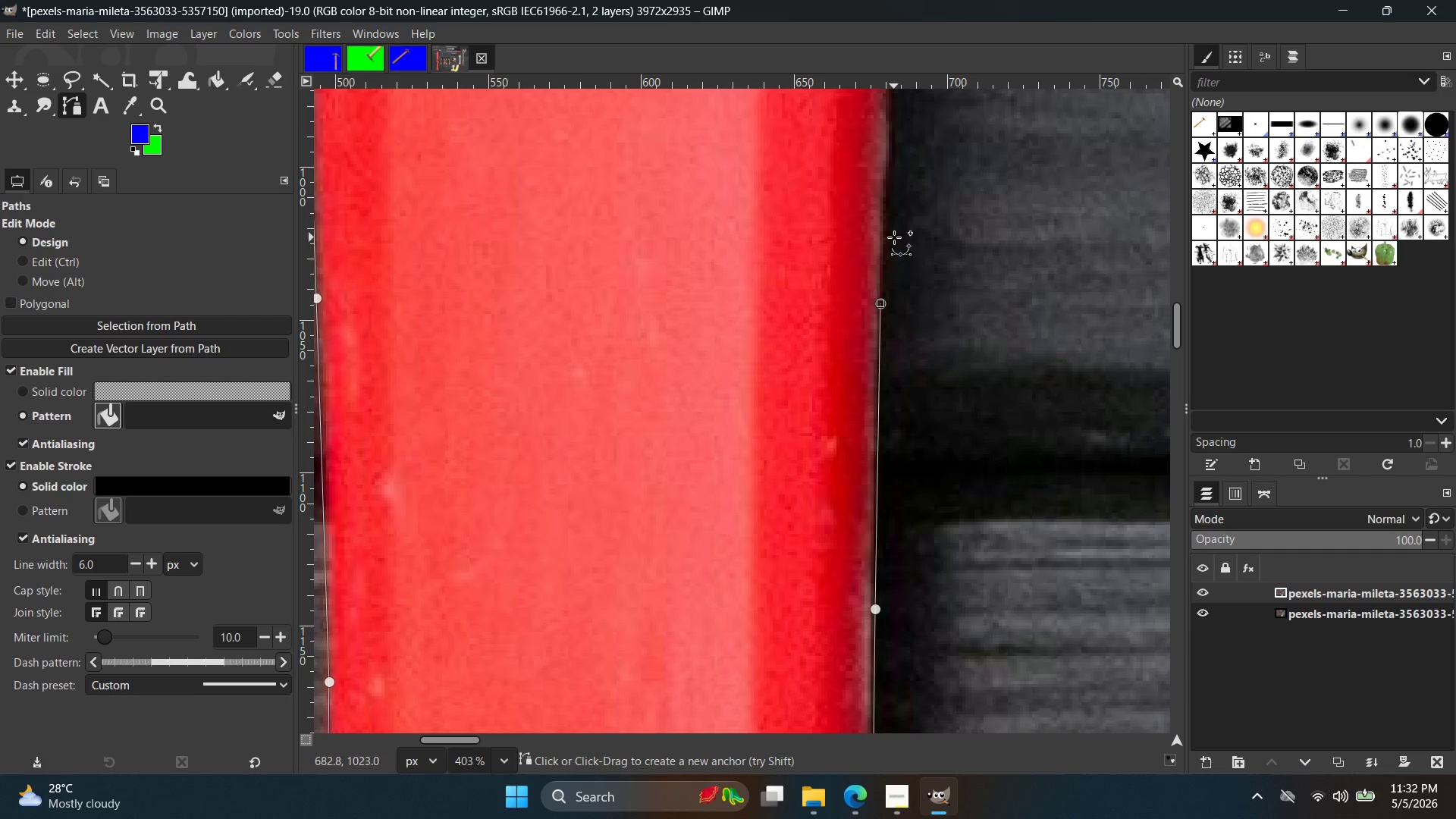 
hold_key(key=Space, duration=0.31)
 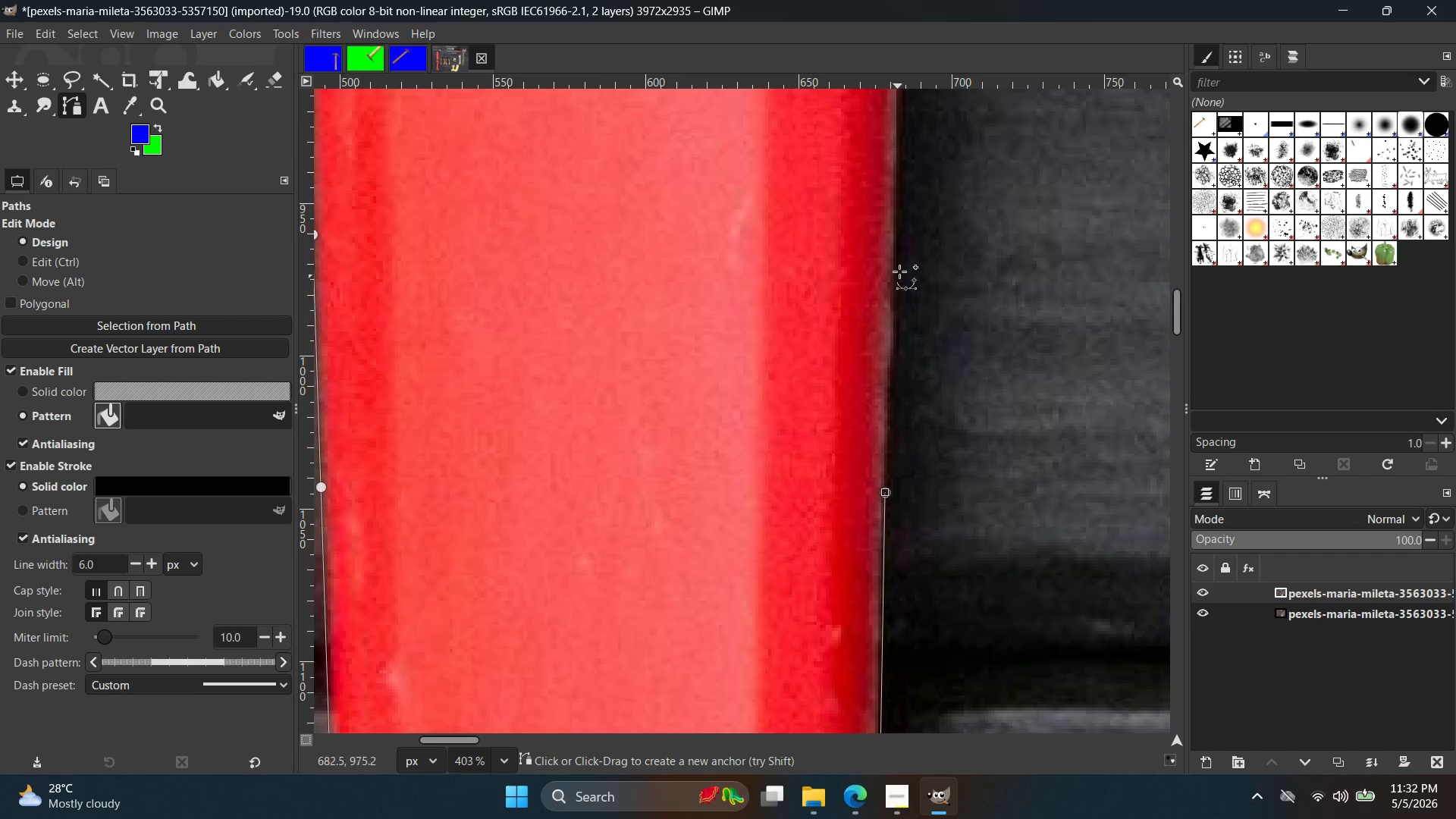 
left_click([902, 246])
 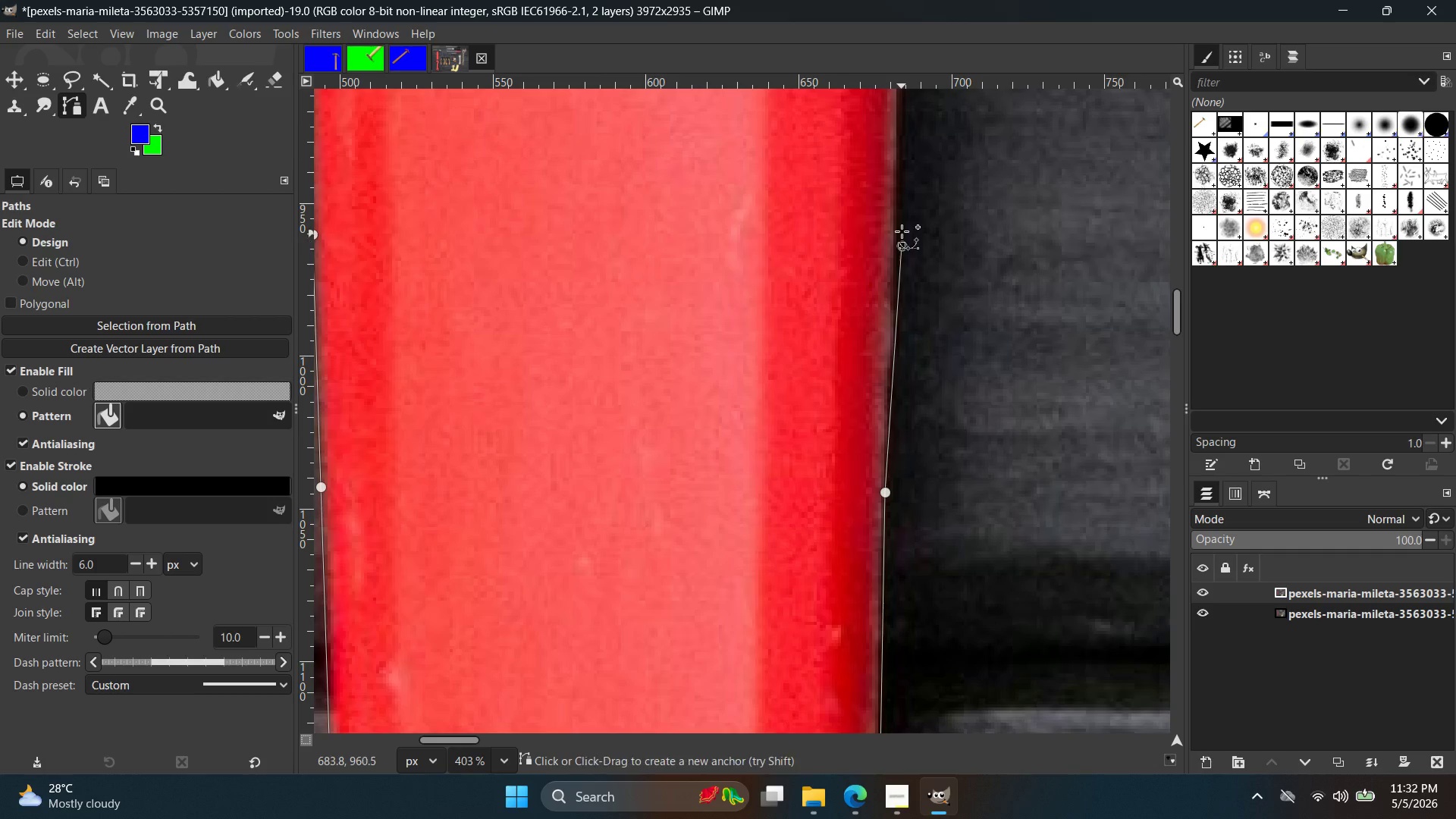 
key(Control+ControlLeft)
 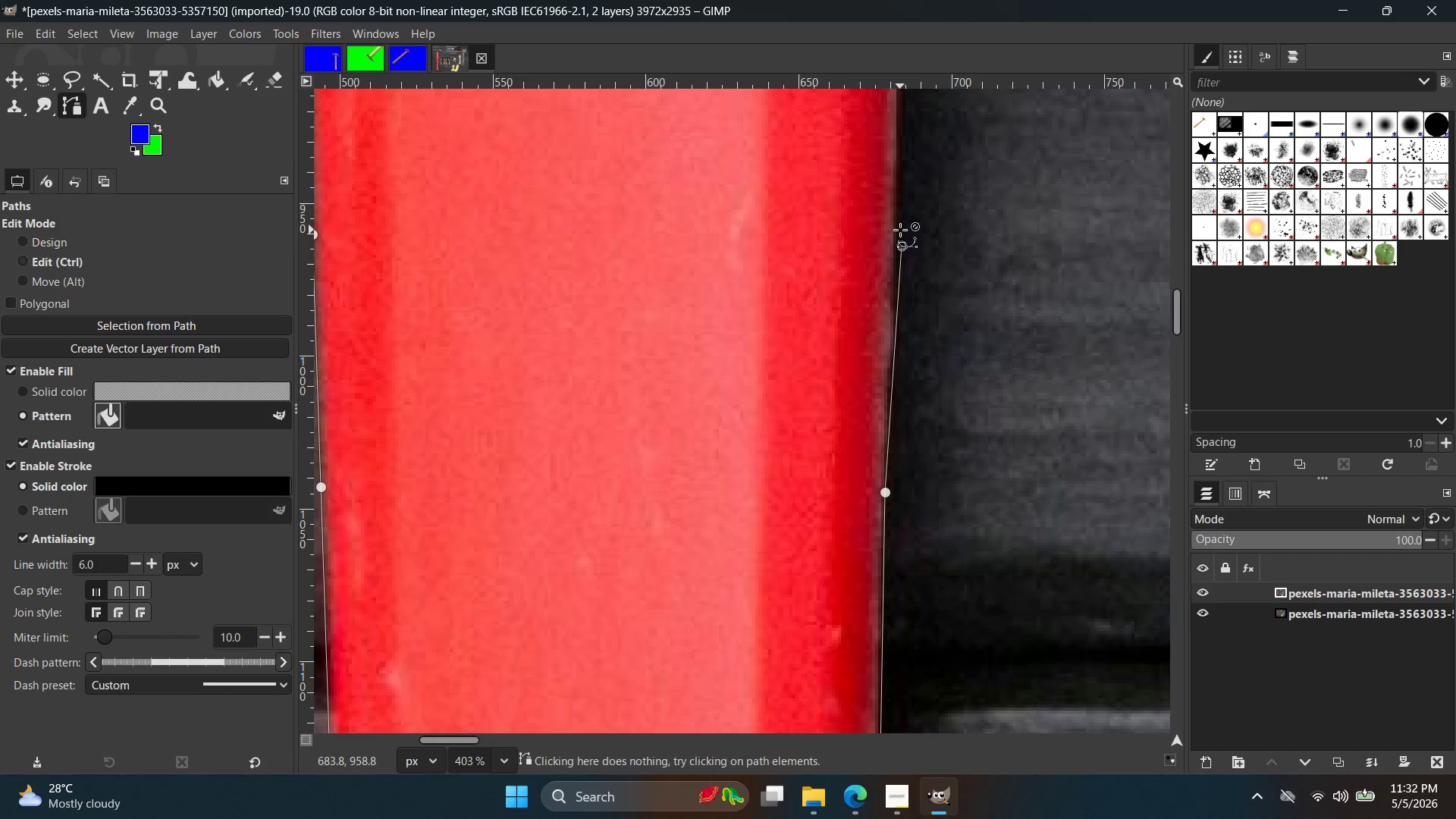 
key(Control+Z)
 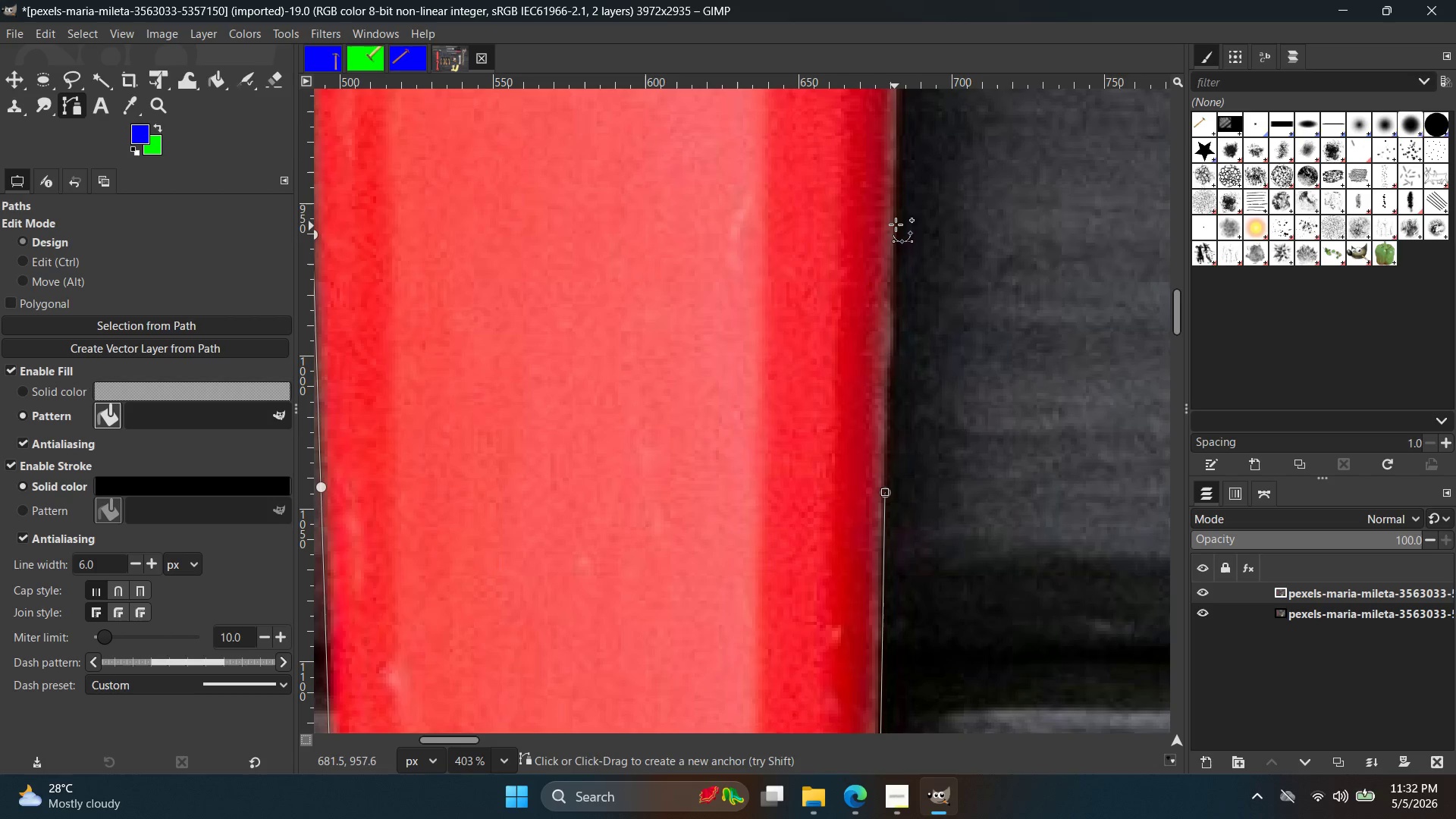 
left_click([896, 224])
 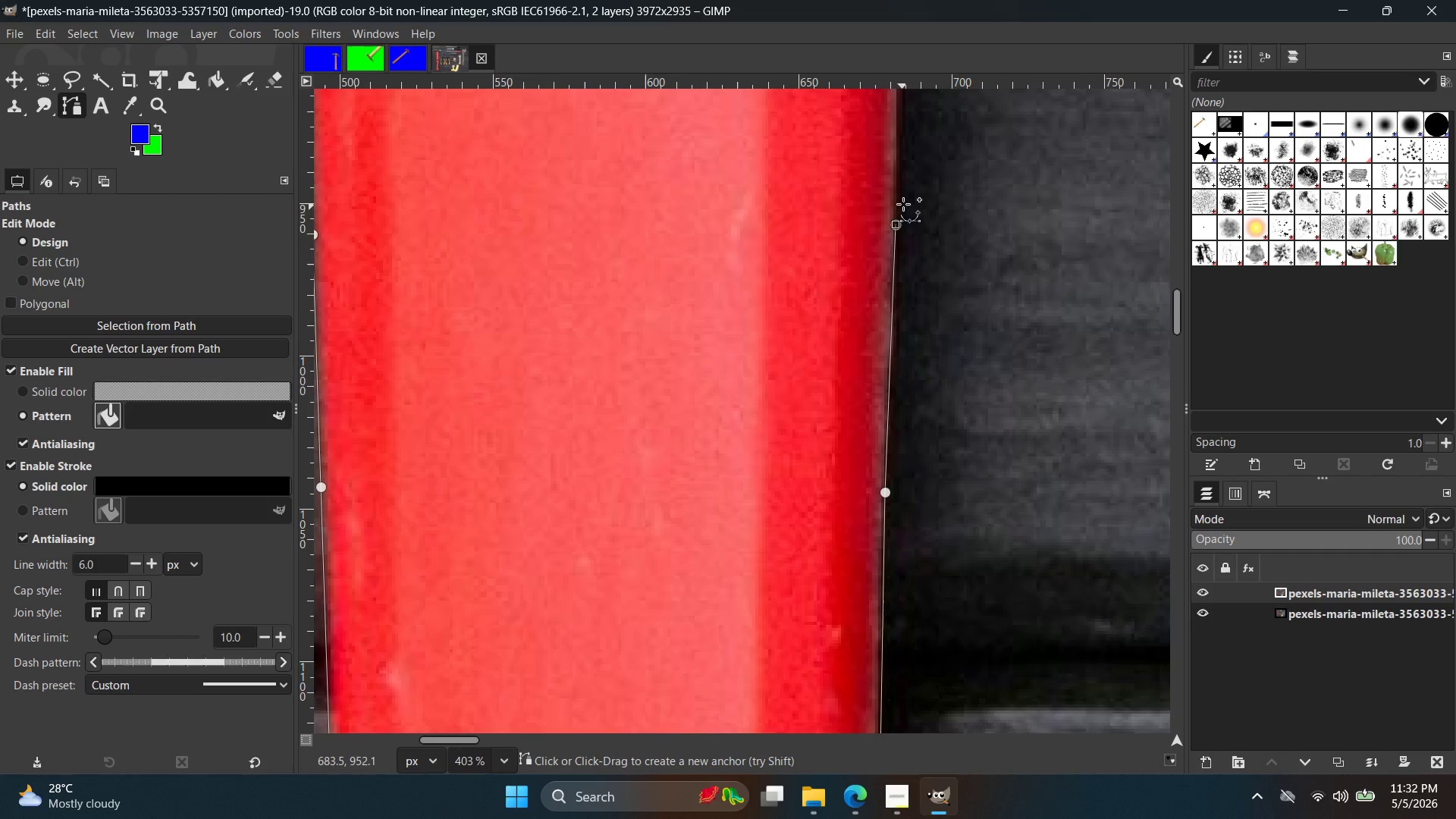 
hold_key(key=Space, duration=0.39)
 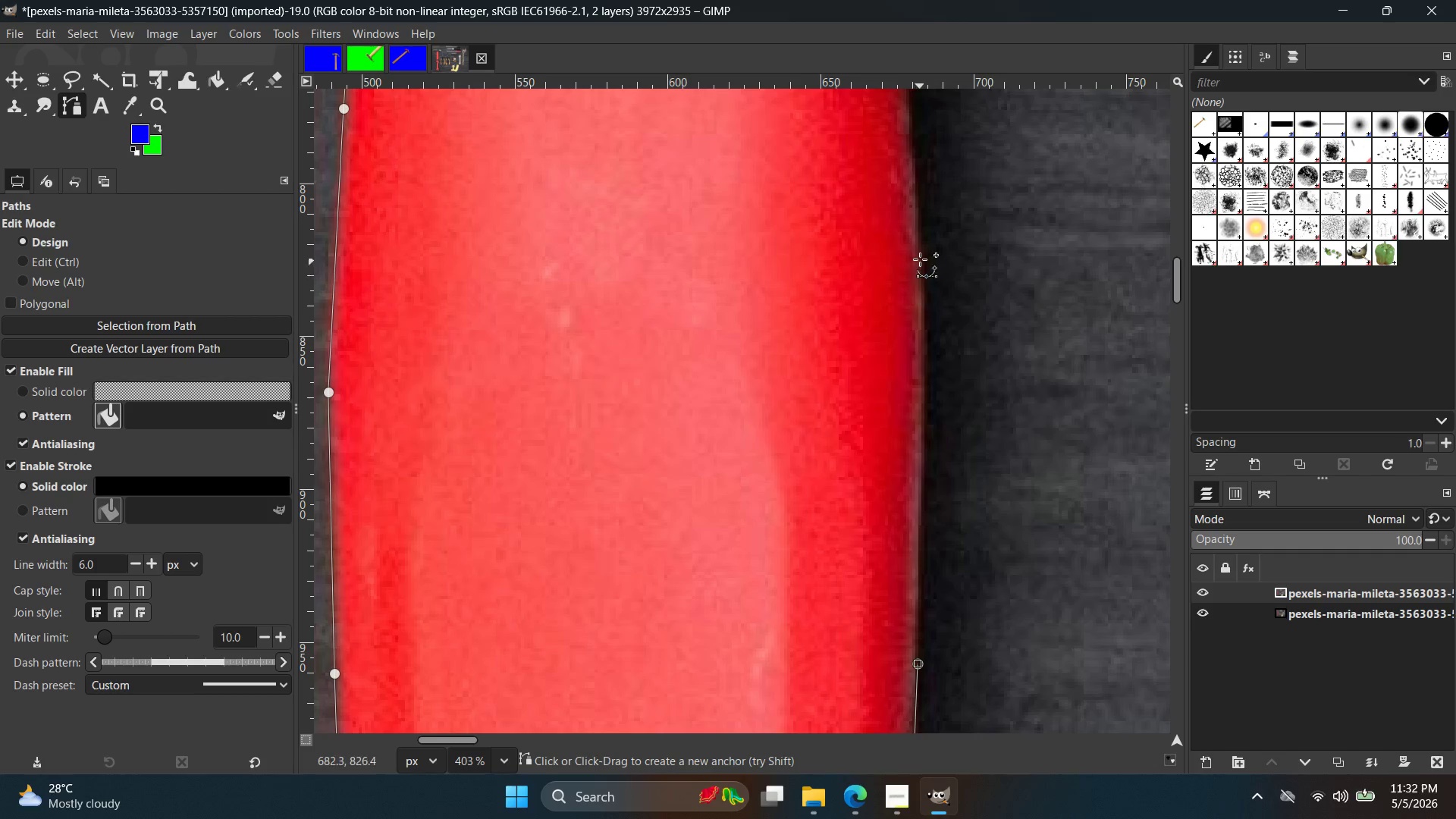 
left_click([921, 253])
 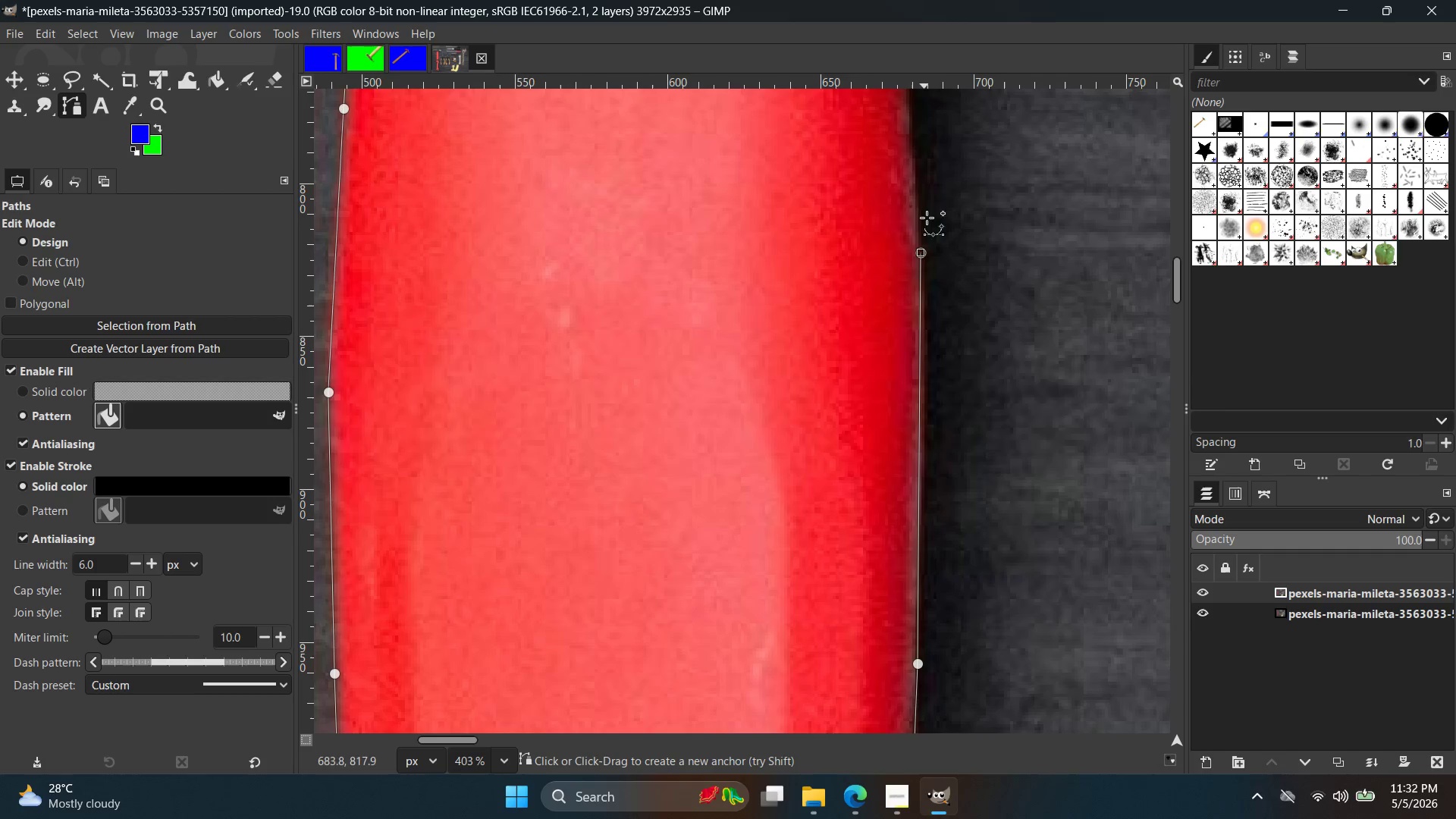 
hold_key(key=Space, duration=0.38)
 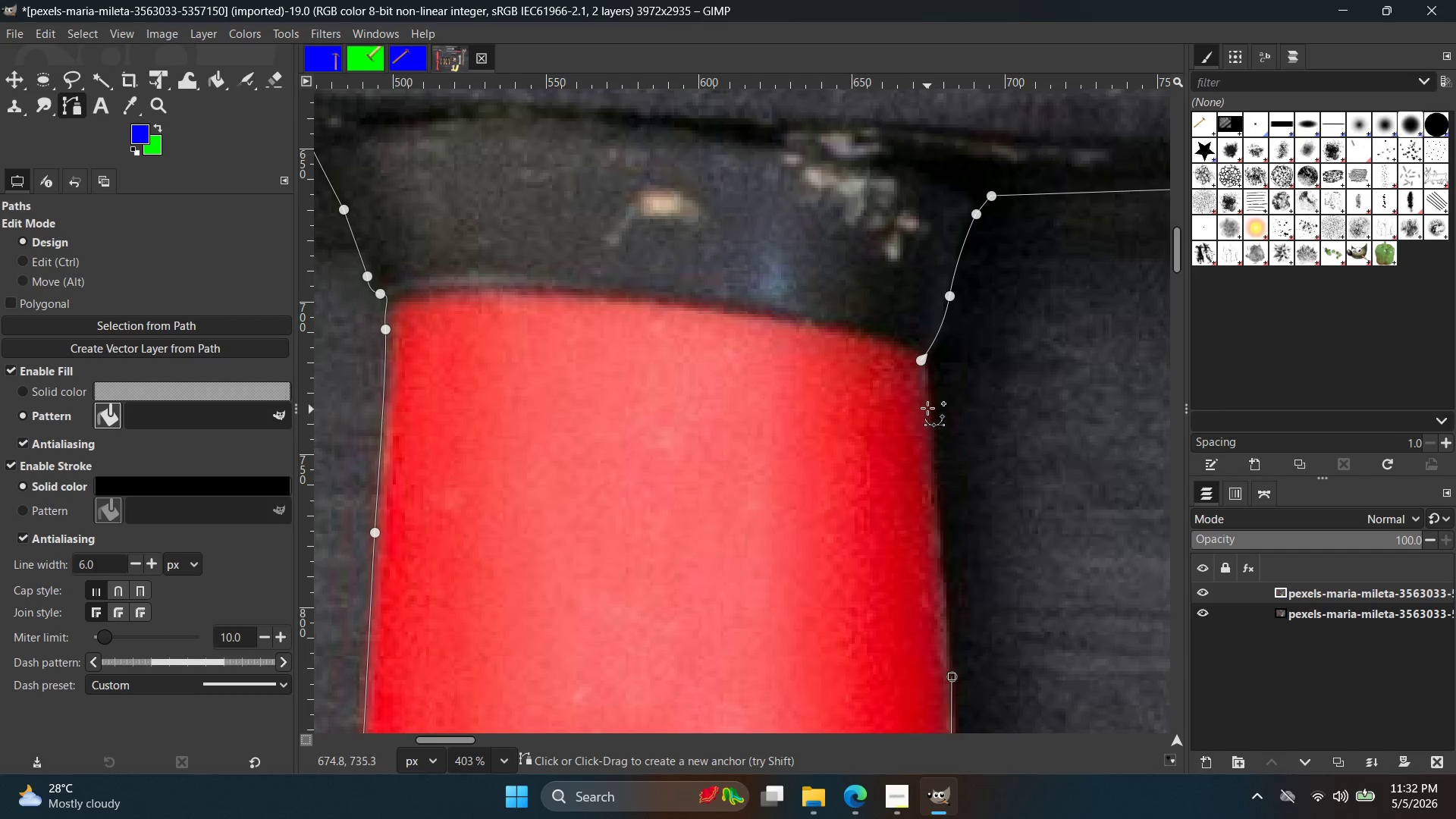 
left_click([927, 406])
 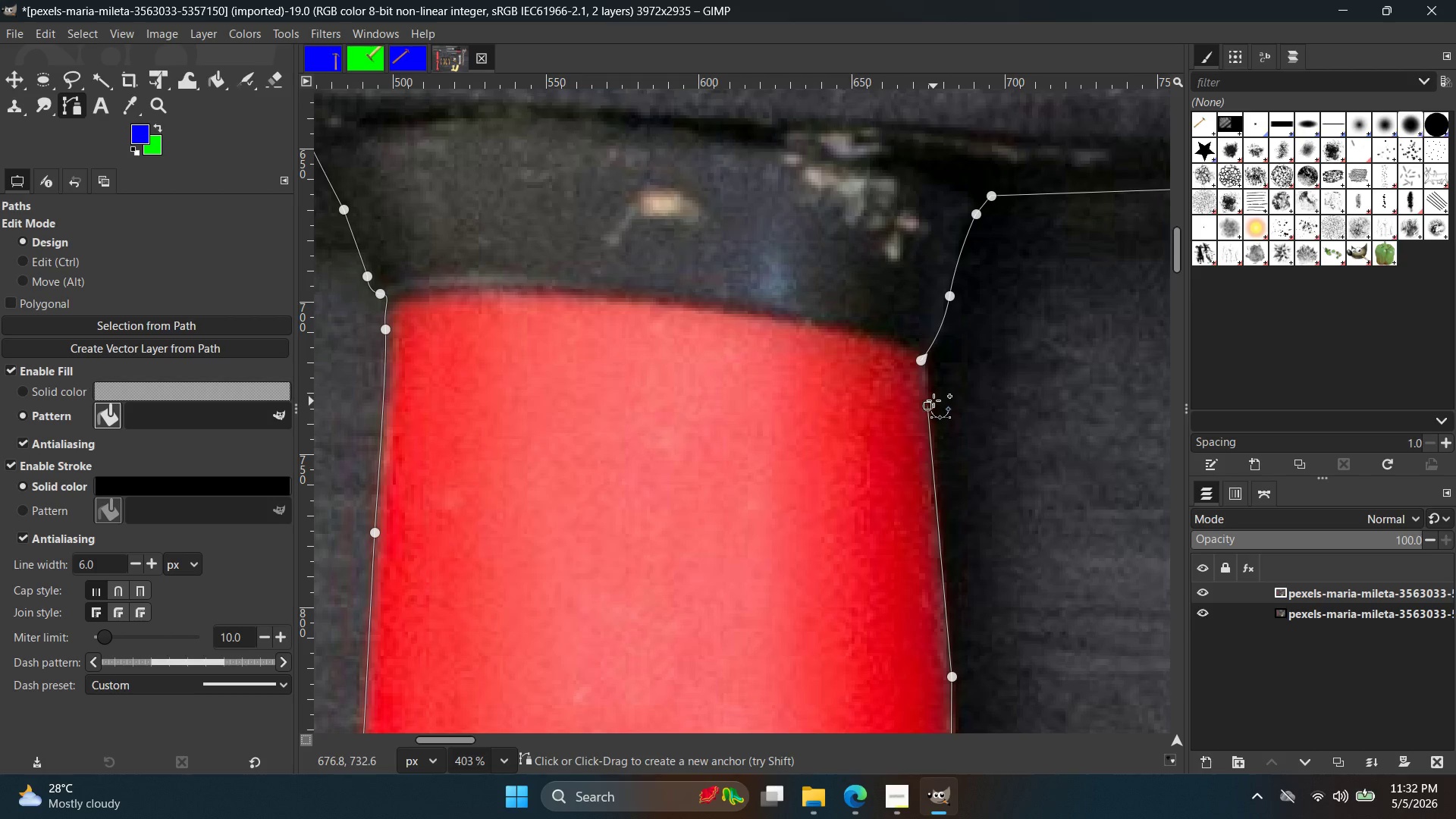 
hold_key(key=ControlLeft, duration=0.48)
scroll: coordinate [924, 397], scroll_direction: up, amount: 9.0
 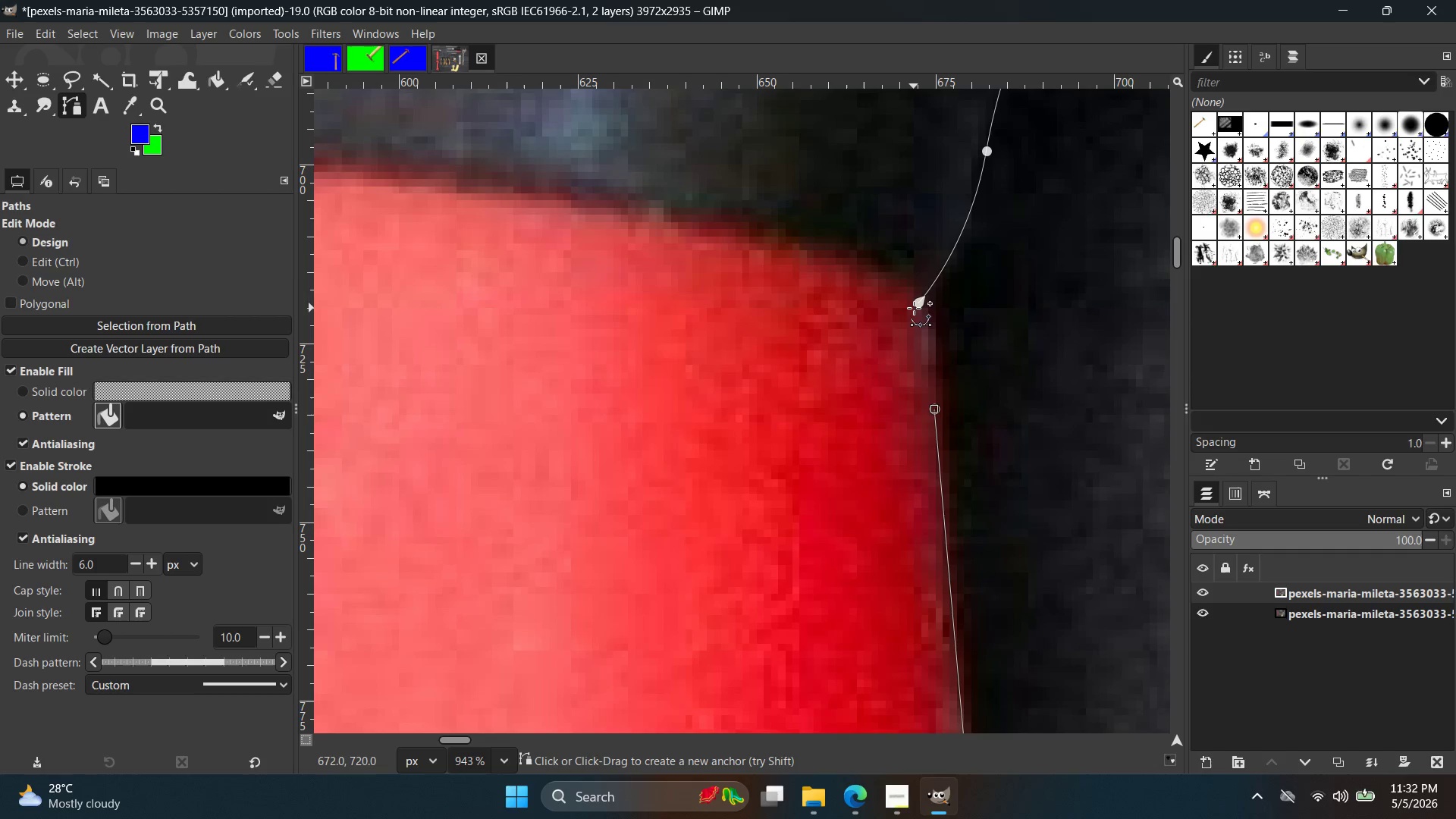 
left_click([915, 307])
 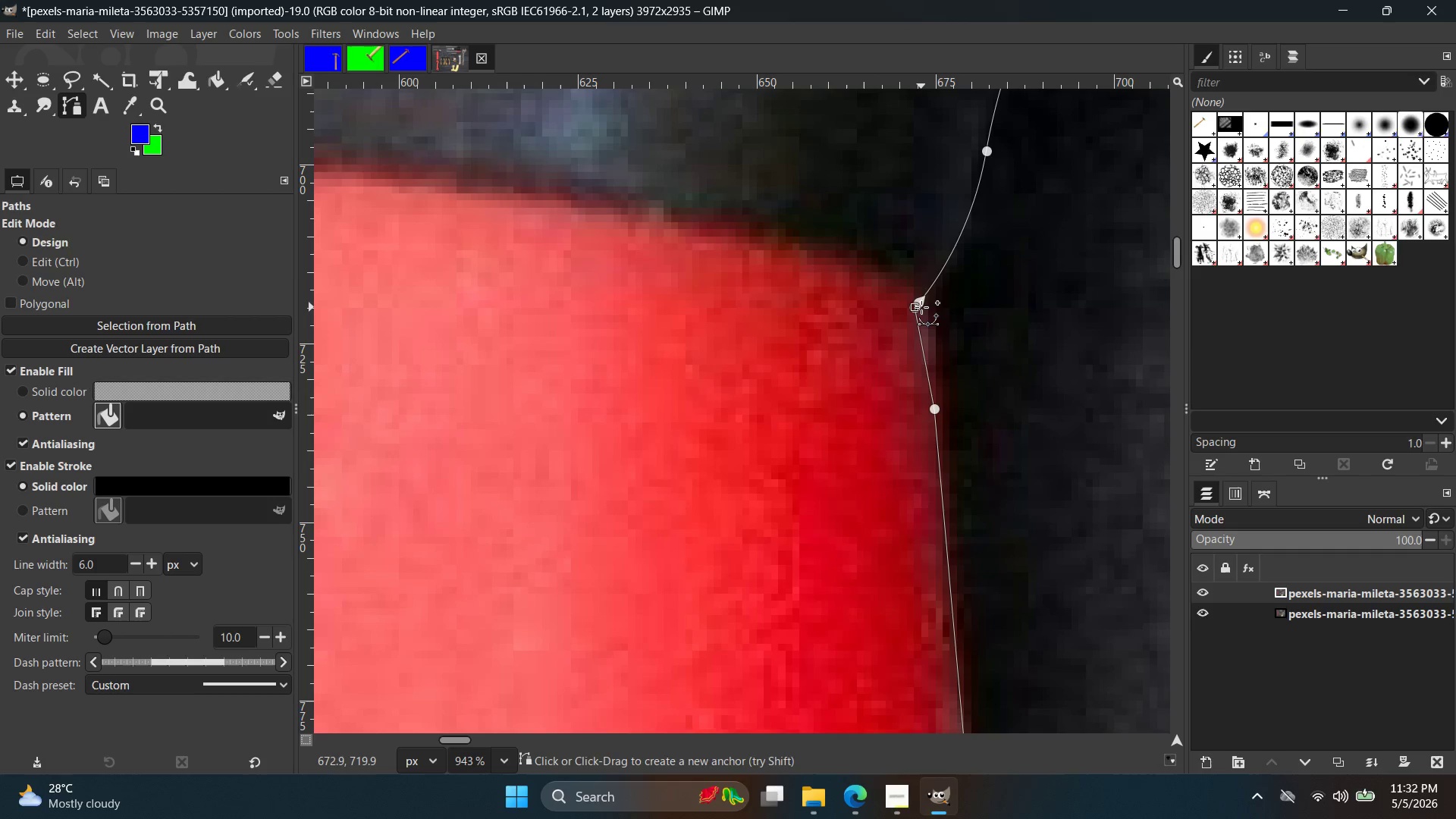 
key(Control+ControlLeft)
 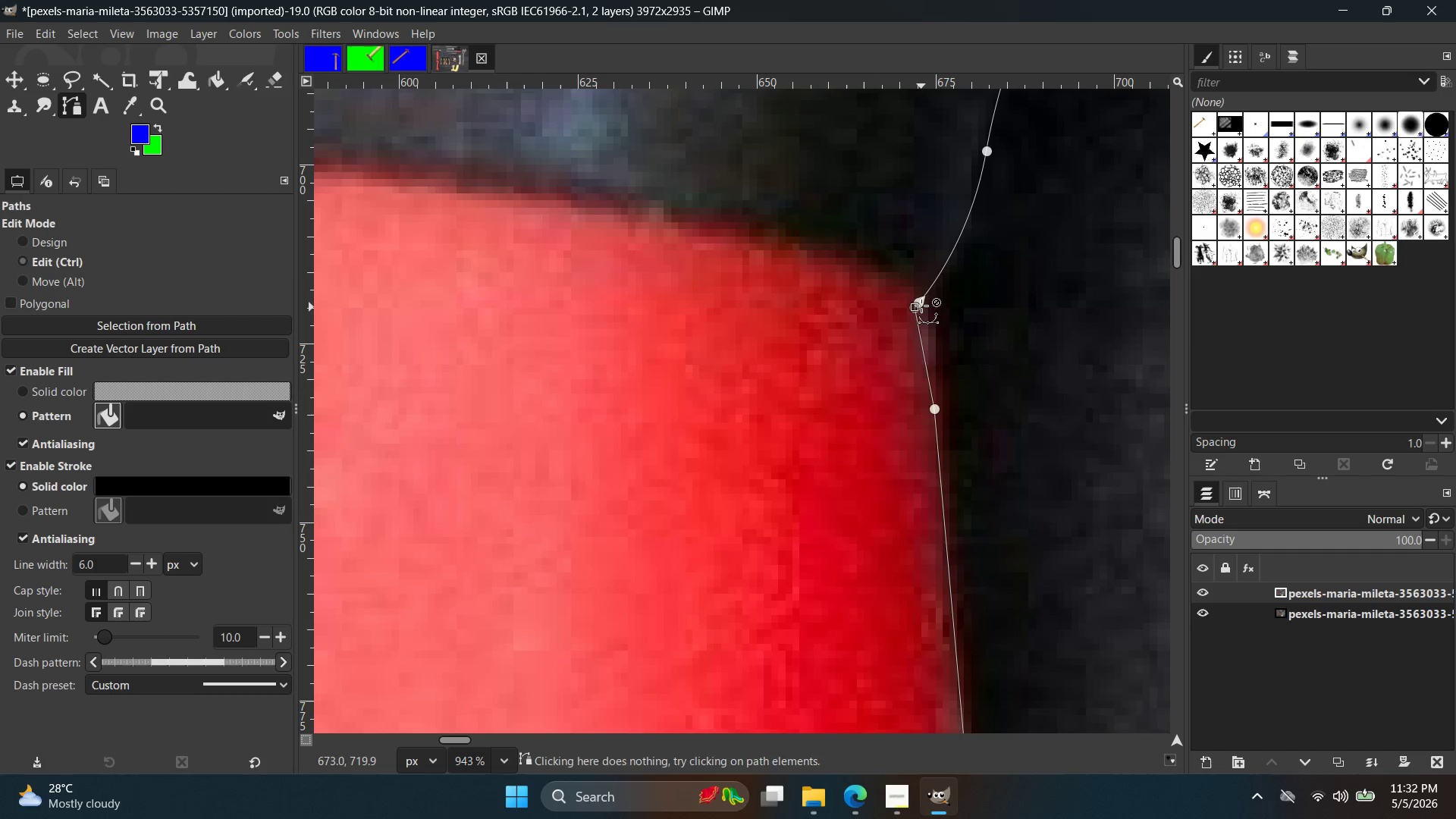 
key(Control+Z)
 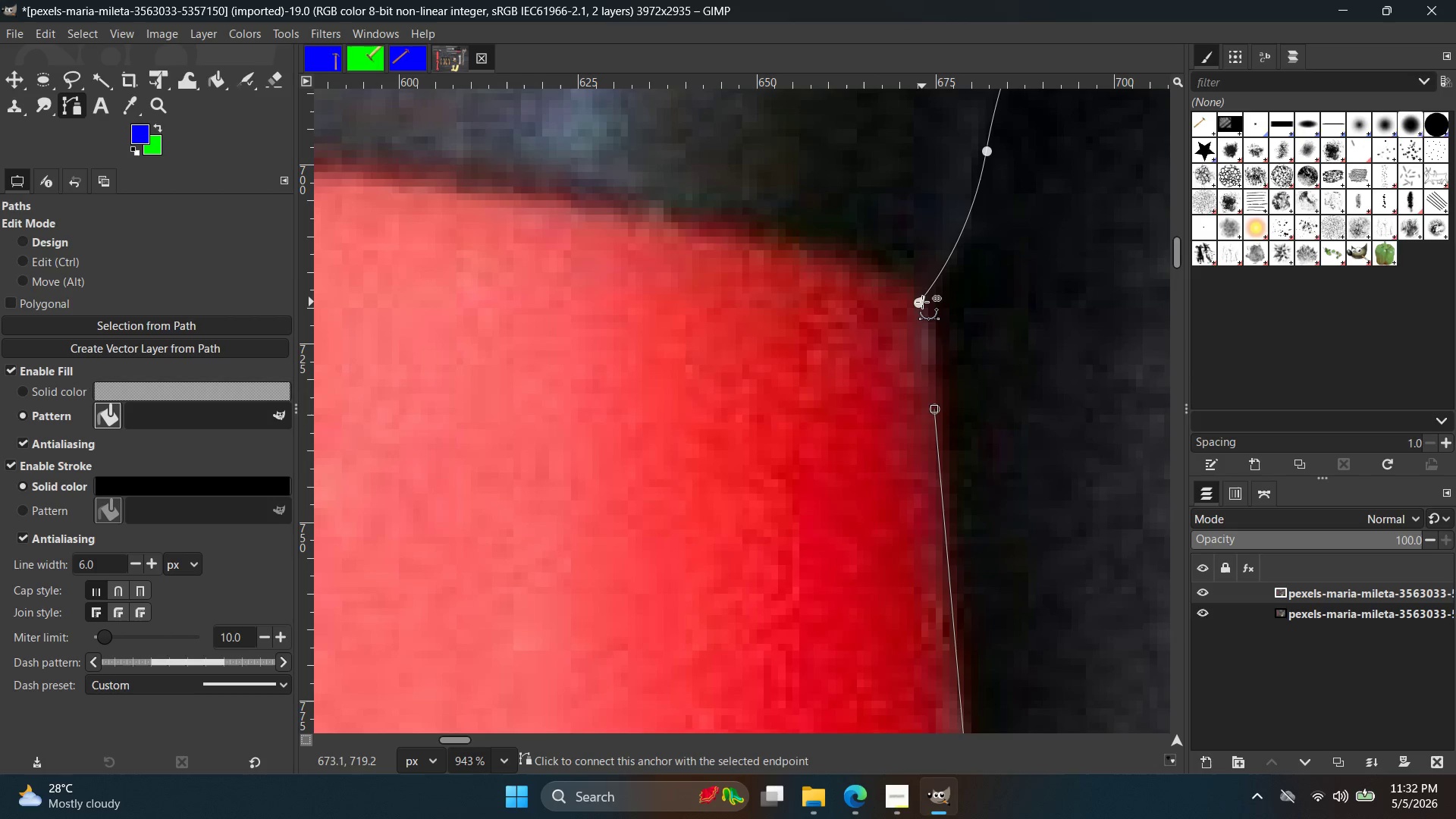 
left_click([922, 302])
 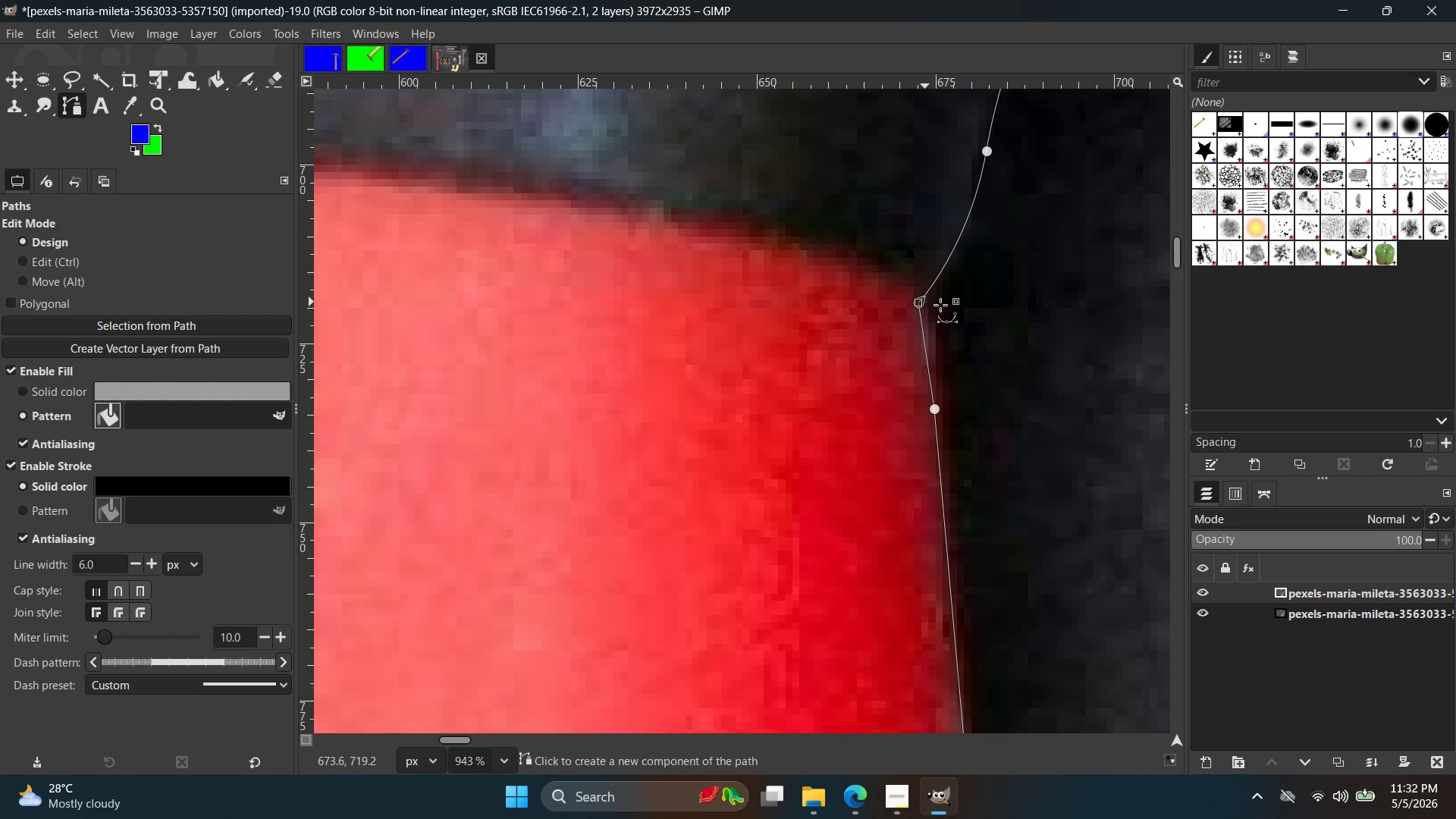 
hold_key(key=ControlLeft, duration=1.91)
scroll: coordinate [1037, 475], scroll_direction: down, amount: 32.0
 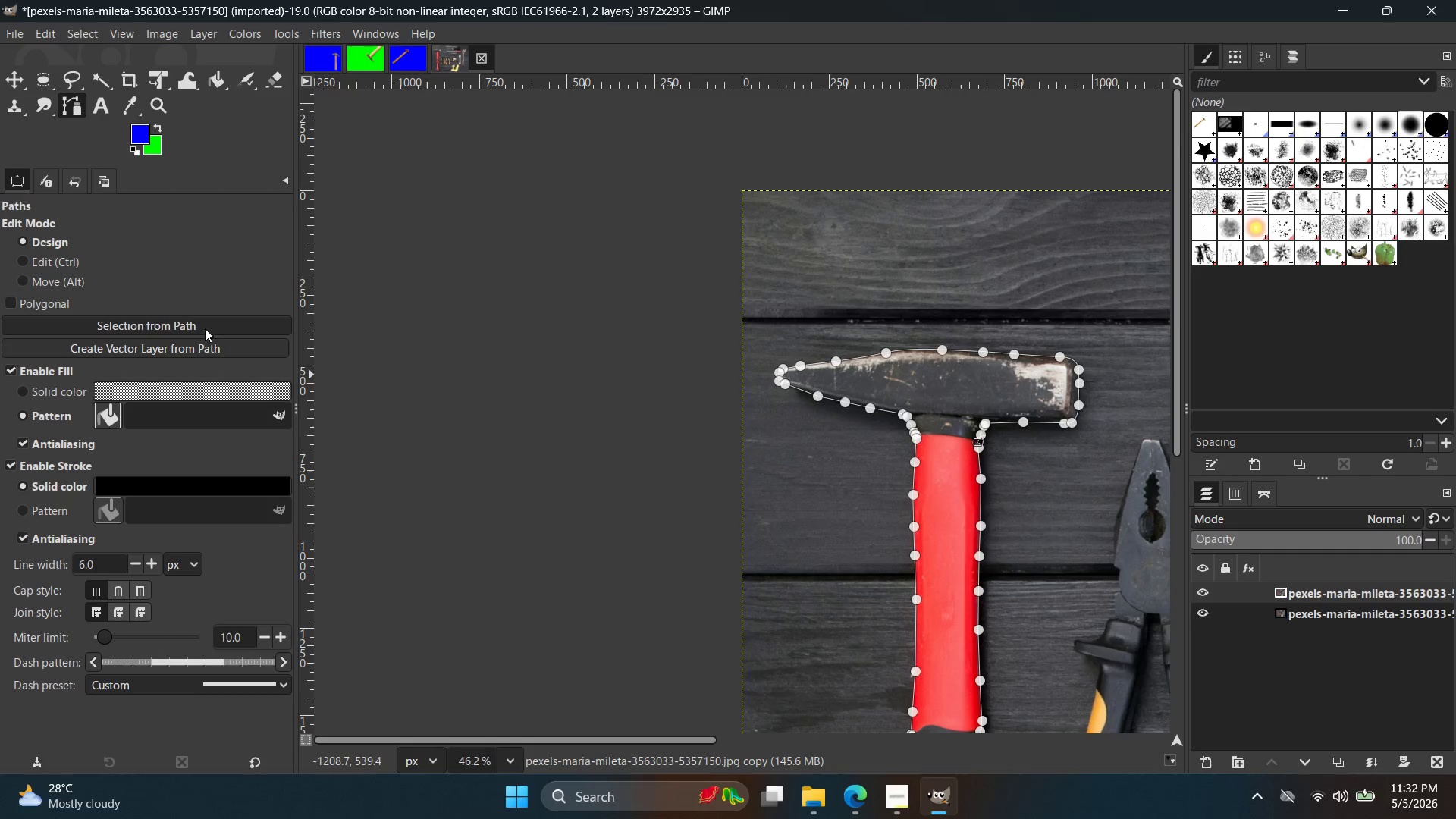 
left_click([196, 319])
 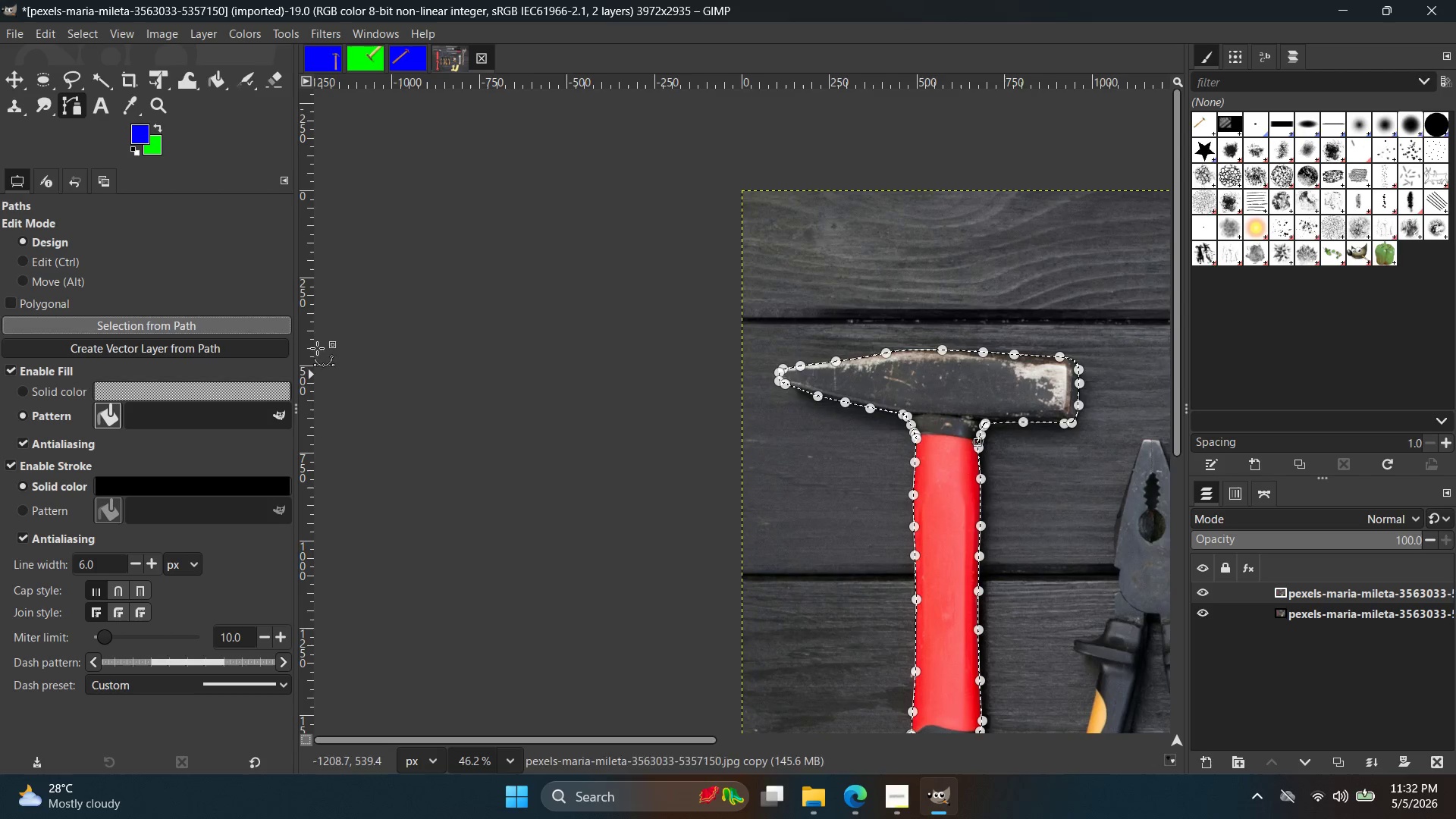 
hold_key(key=ControlLeft, duration=0.39)
 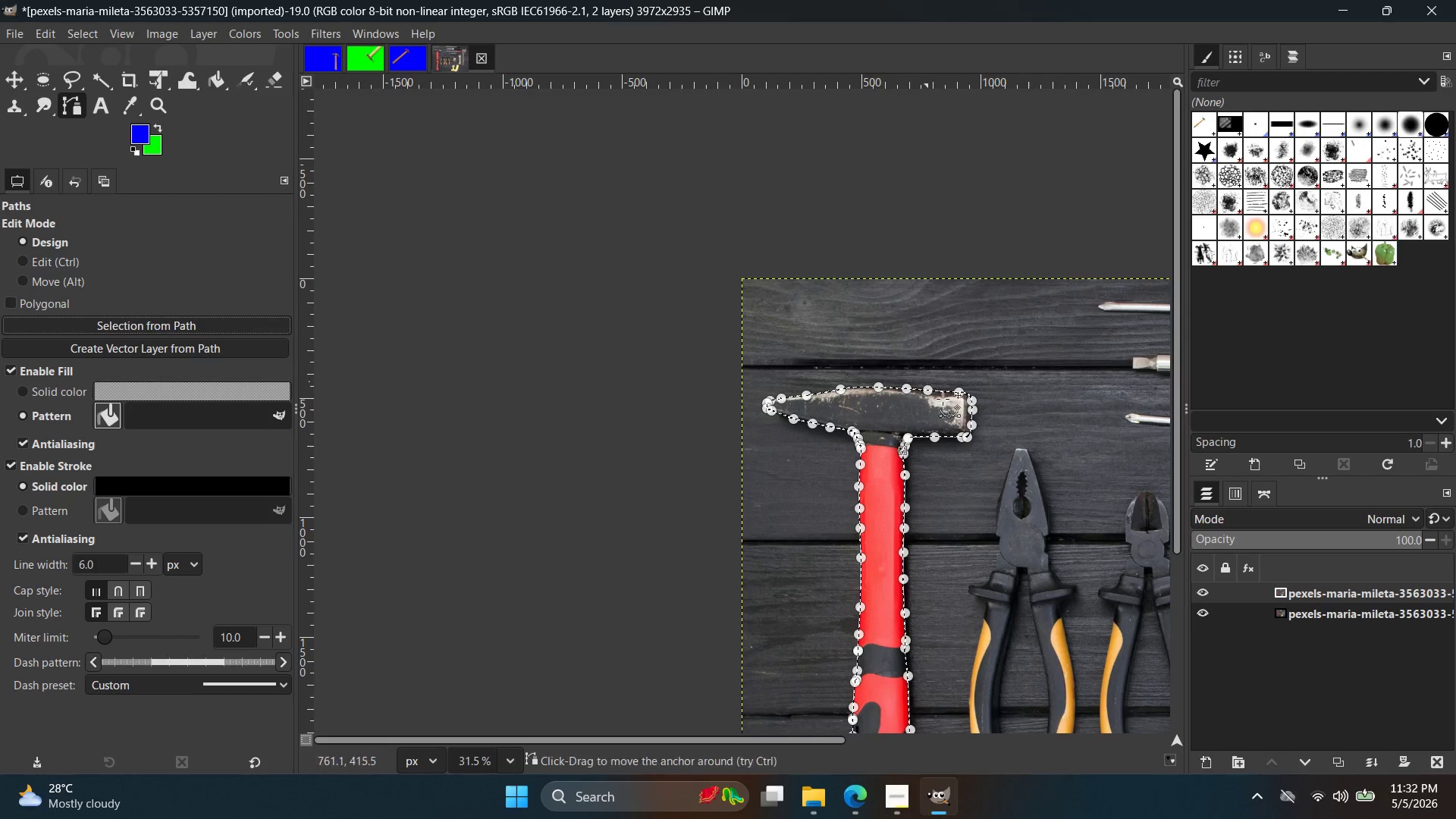 
hold_key(key=Space, duration=0.41)
 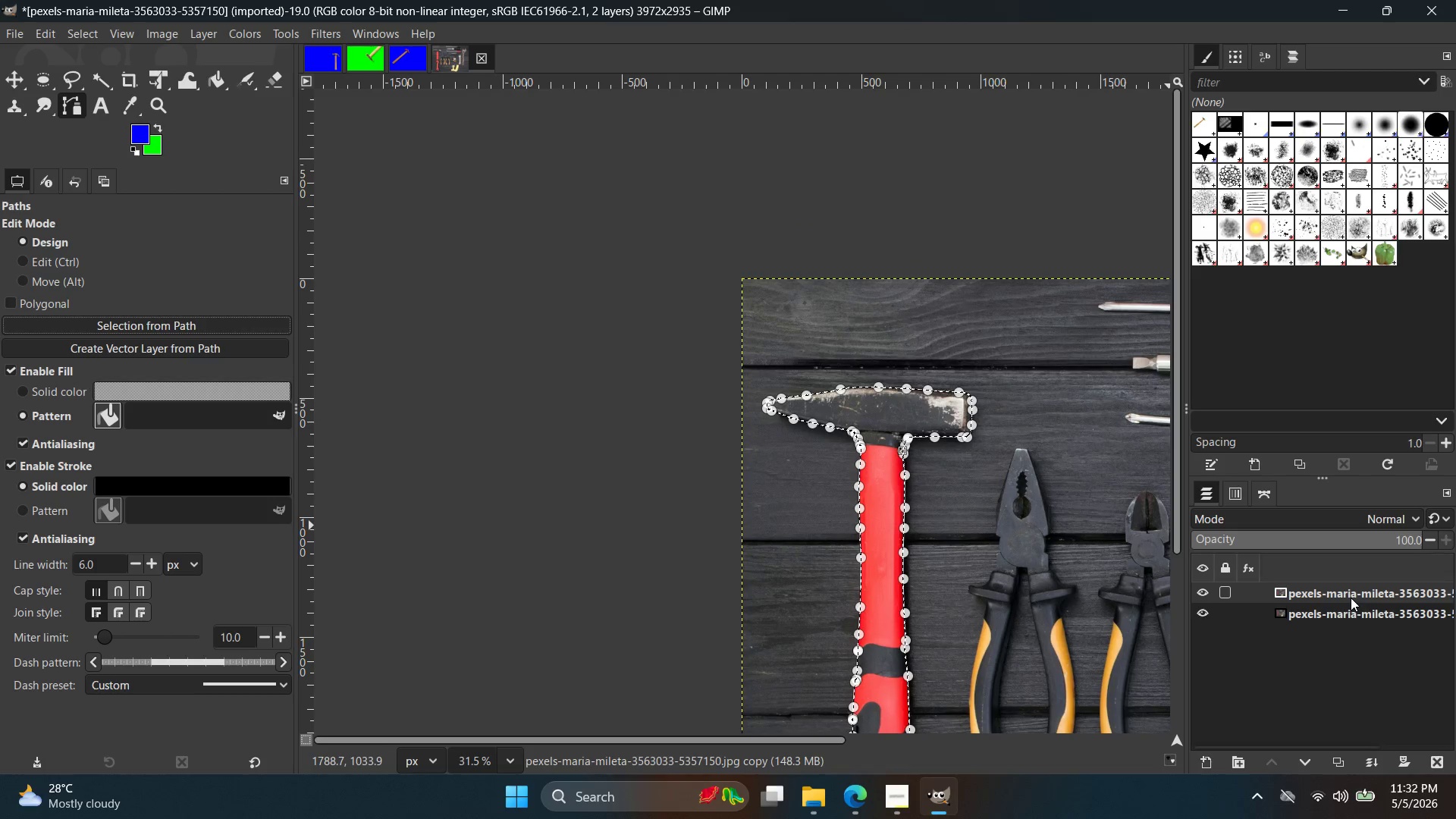 
scroll: coordinate [1032, 470], scroll_direction: down, amount: 4.0
 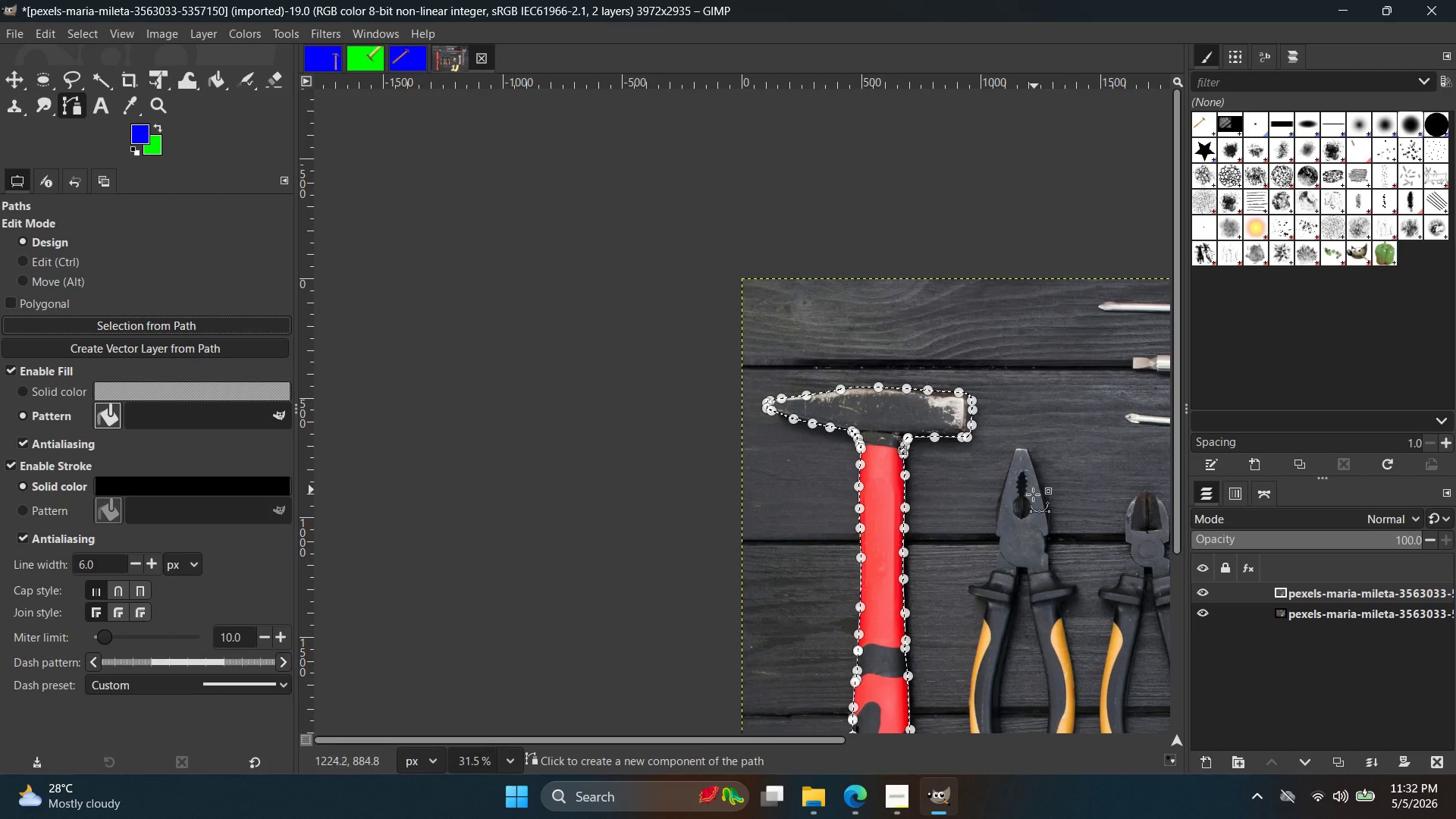 
key(Control+Shift+ShiftLeft)
 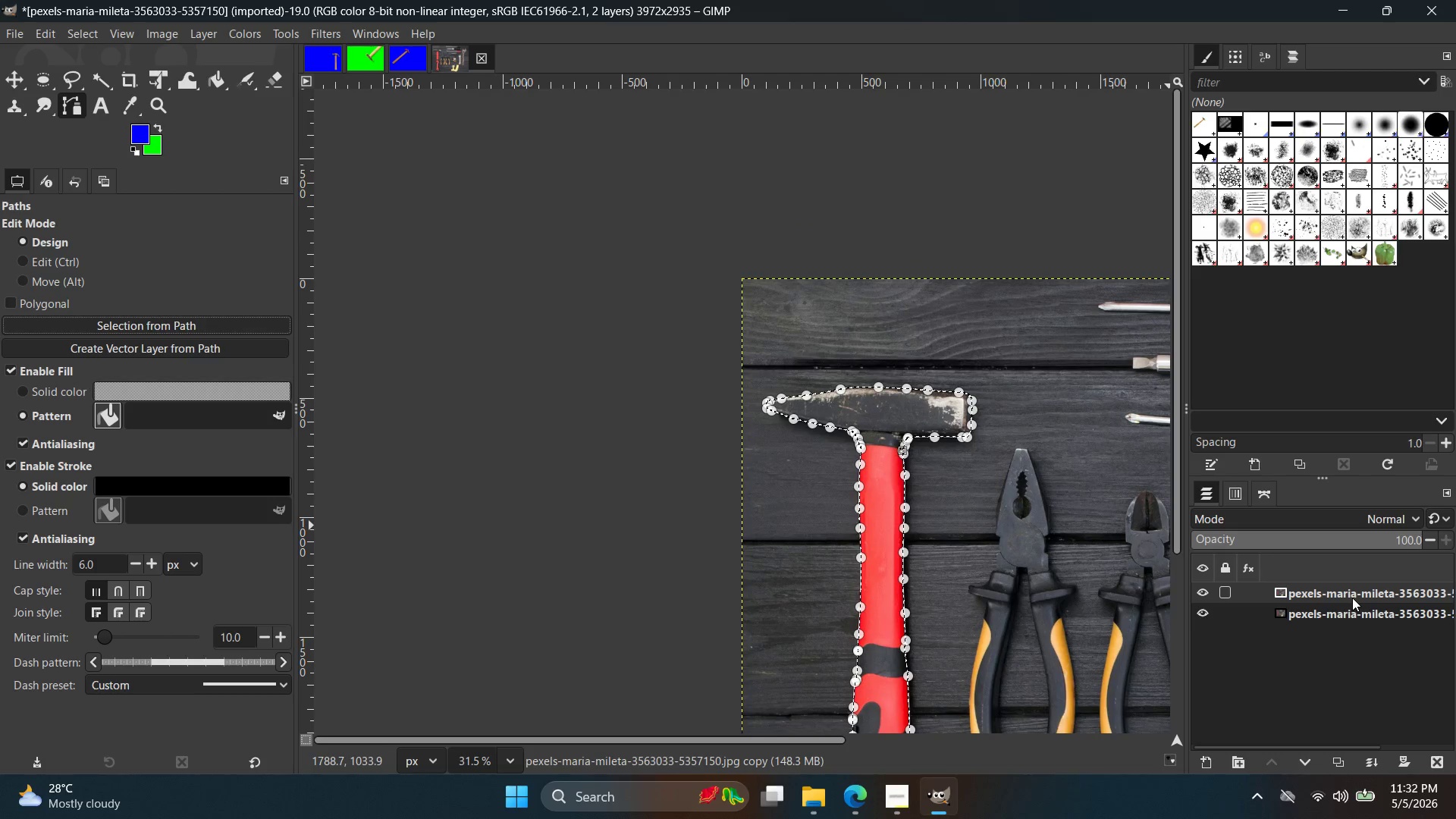 
key(Control+C)
 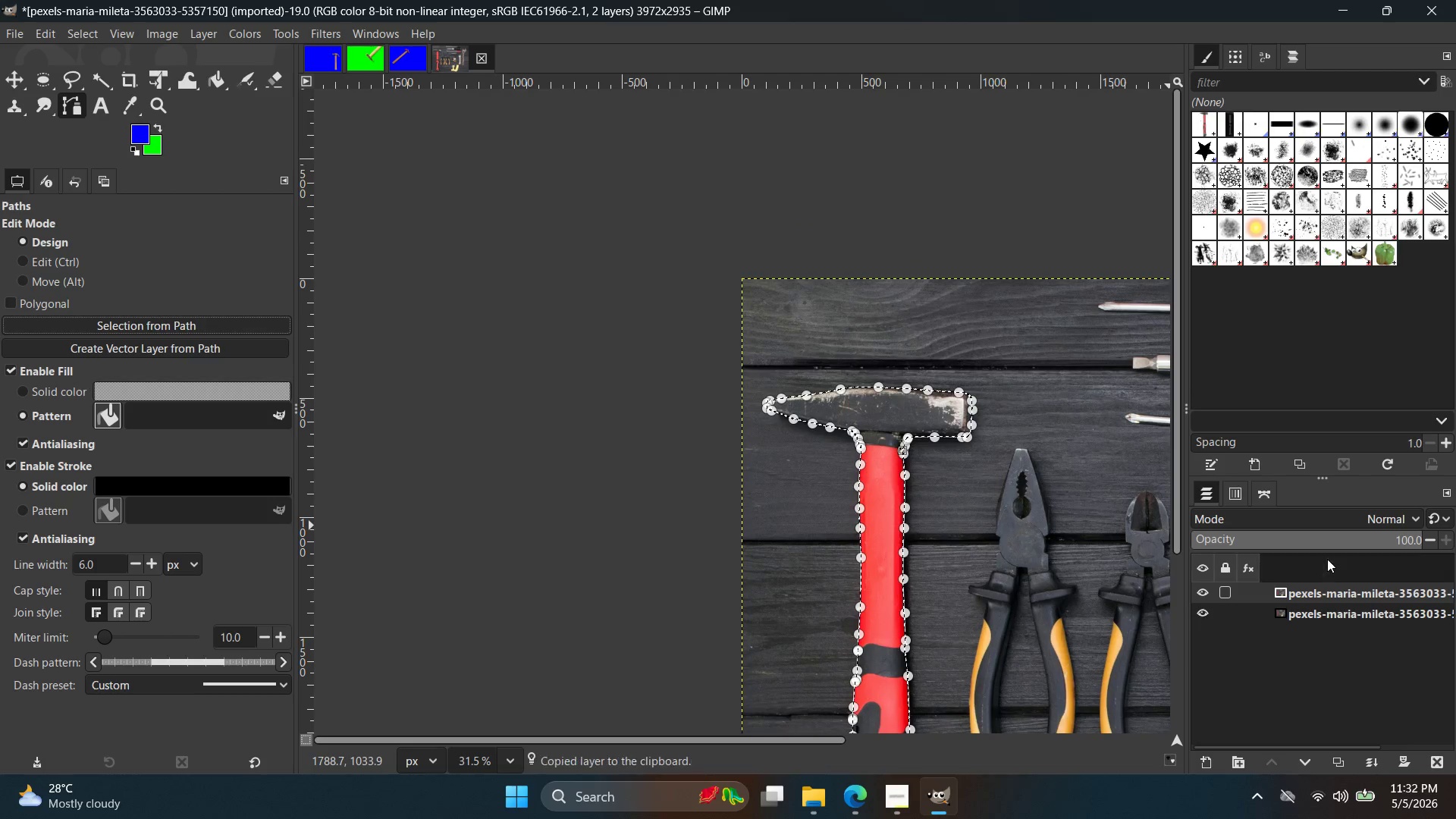 
key(Control+V)
 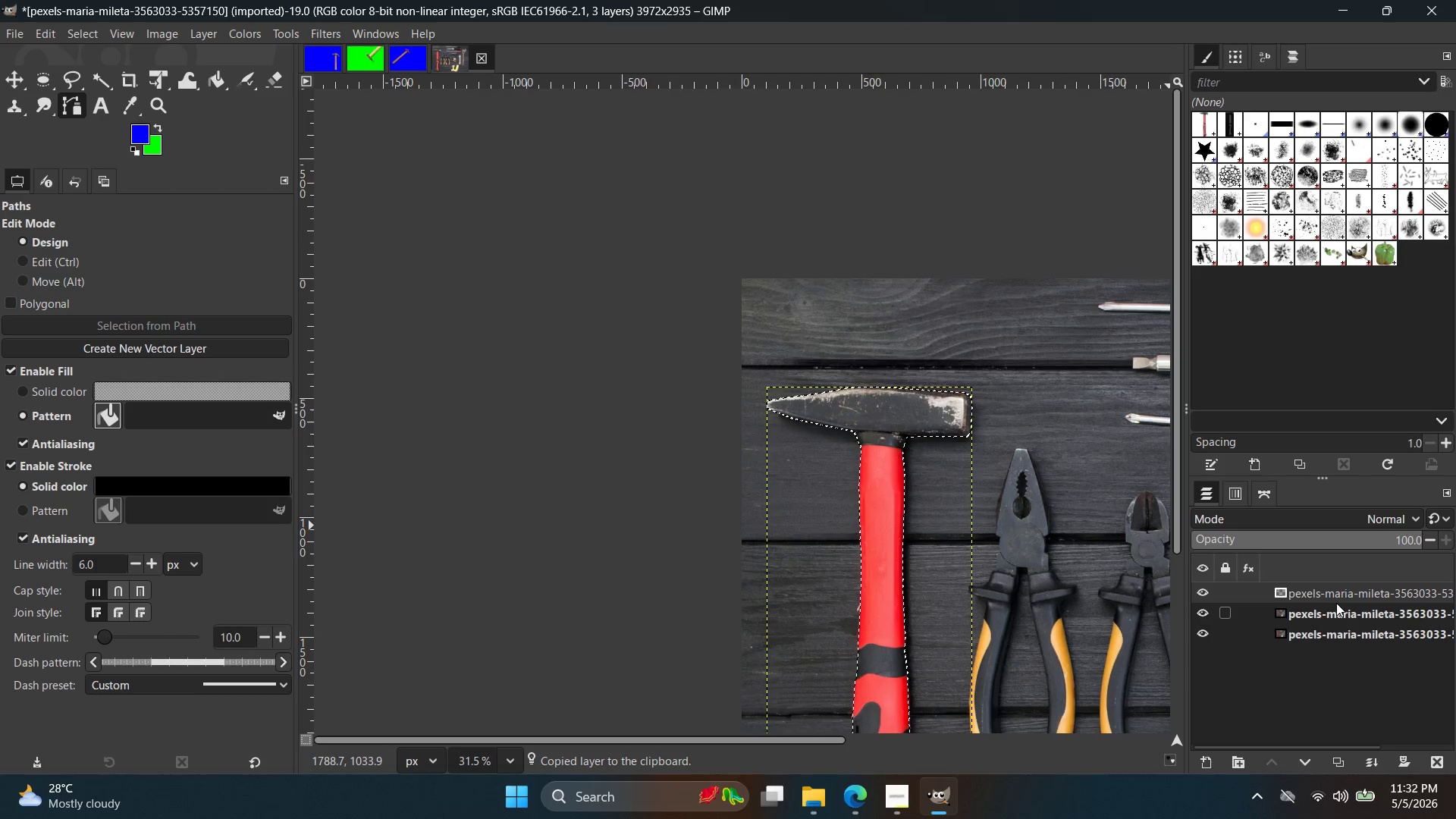 
left_click_drag(start_coordinate=[1336, 603], to_coordinate=[1334, 619])
 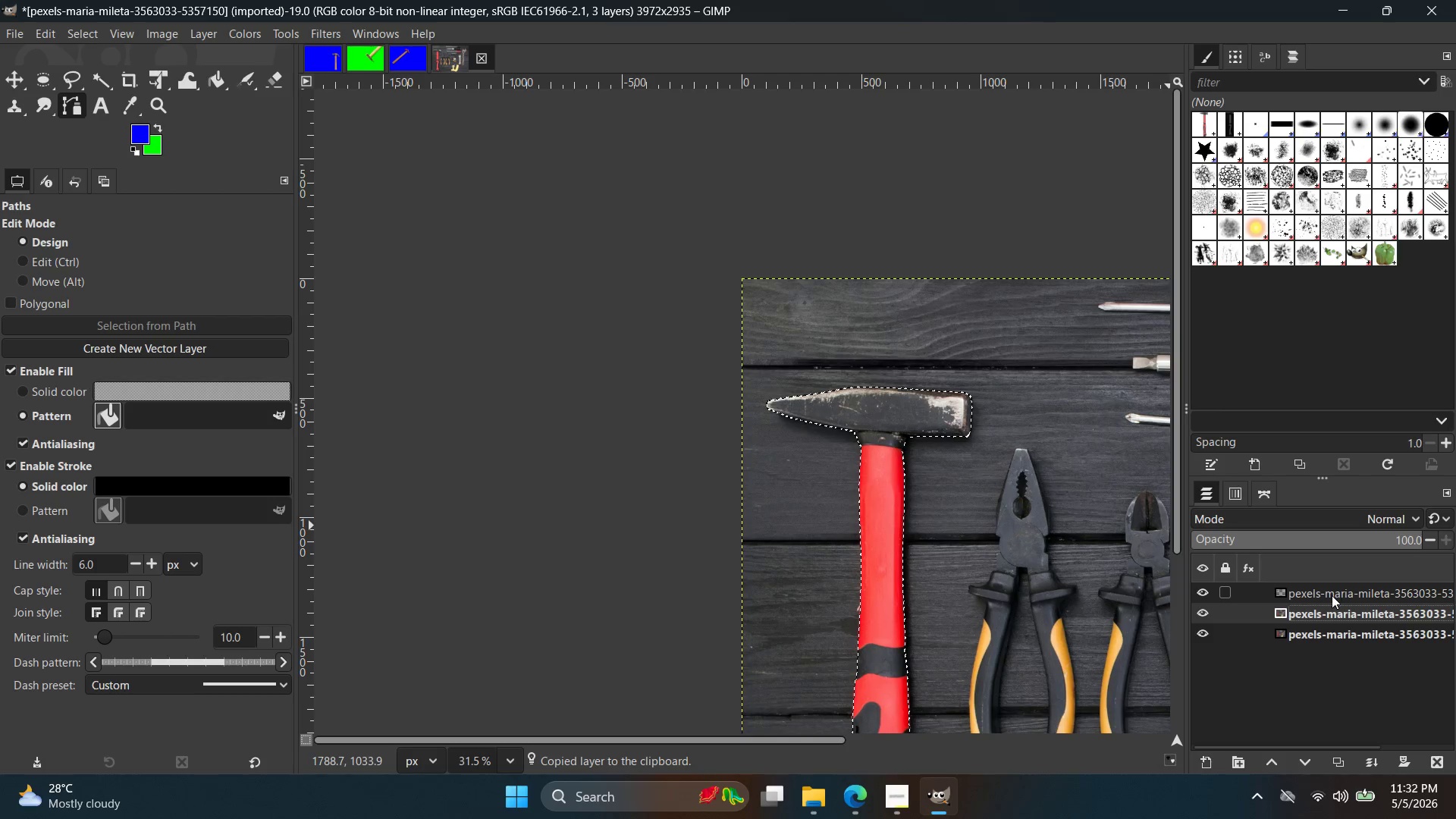 
left_click_drag(start_coordinate=[1332, 590], to_coordinate=[1322, 615])
 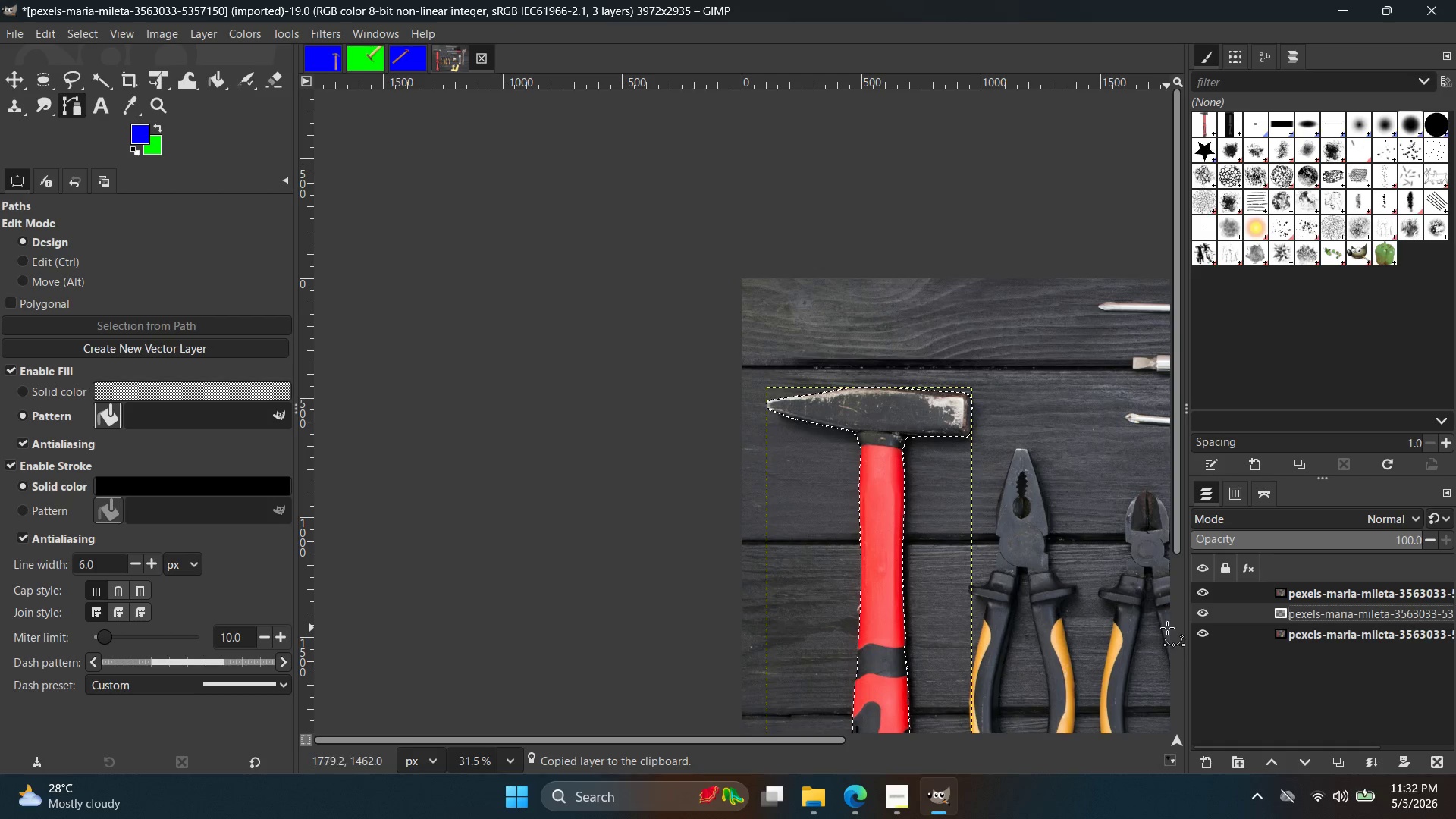 
left_click([1208, 631])
 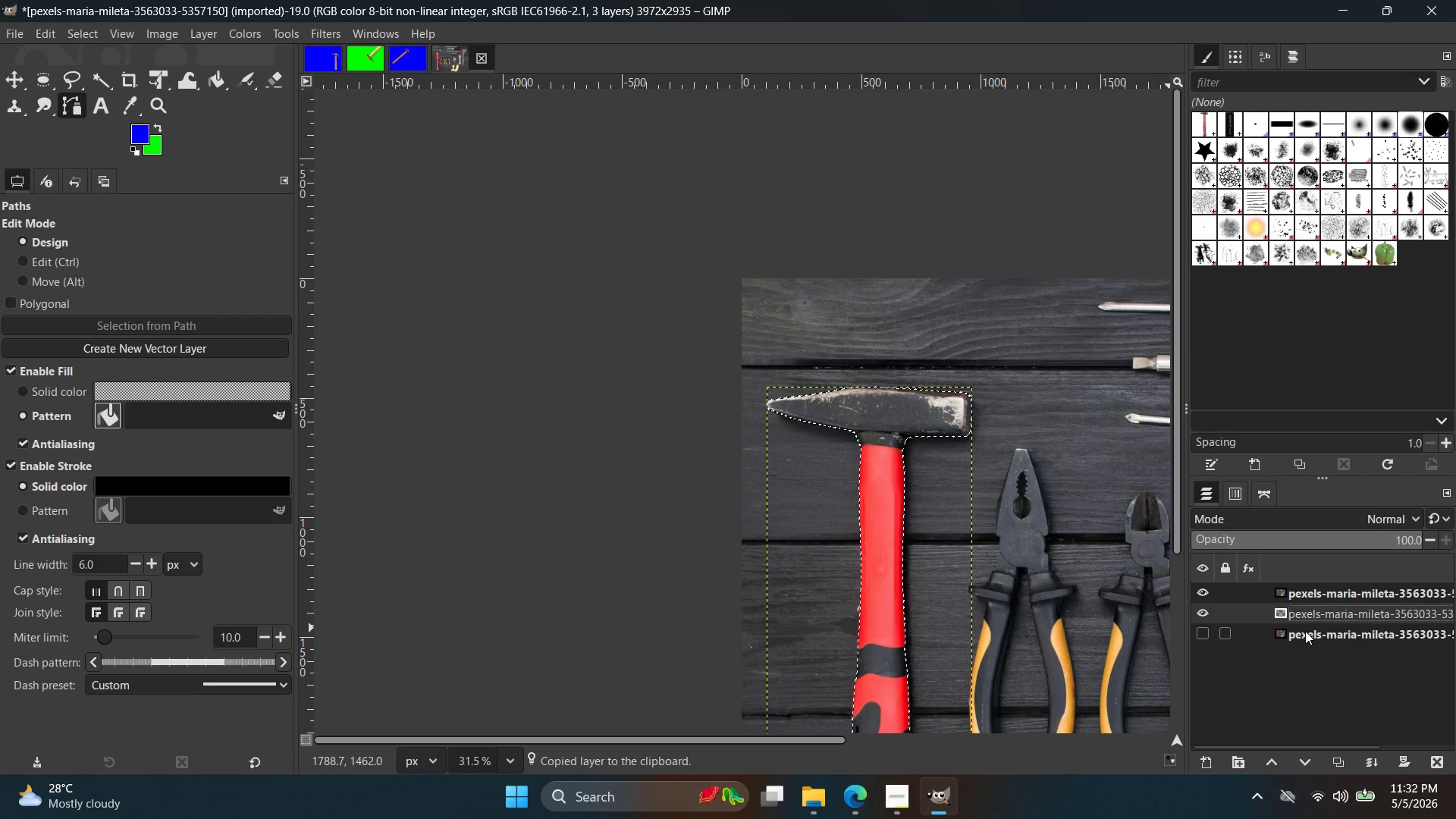 
left_click([1305, 631])
 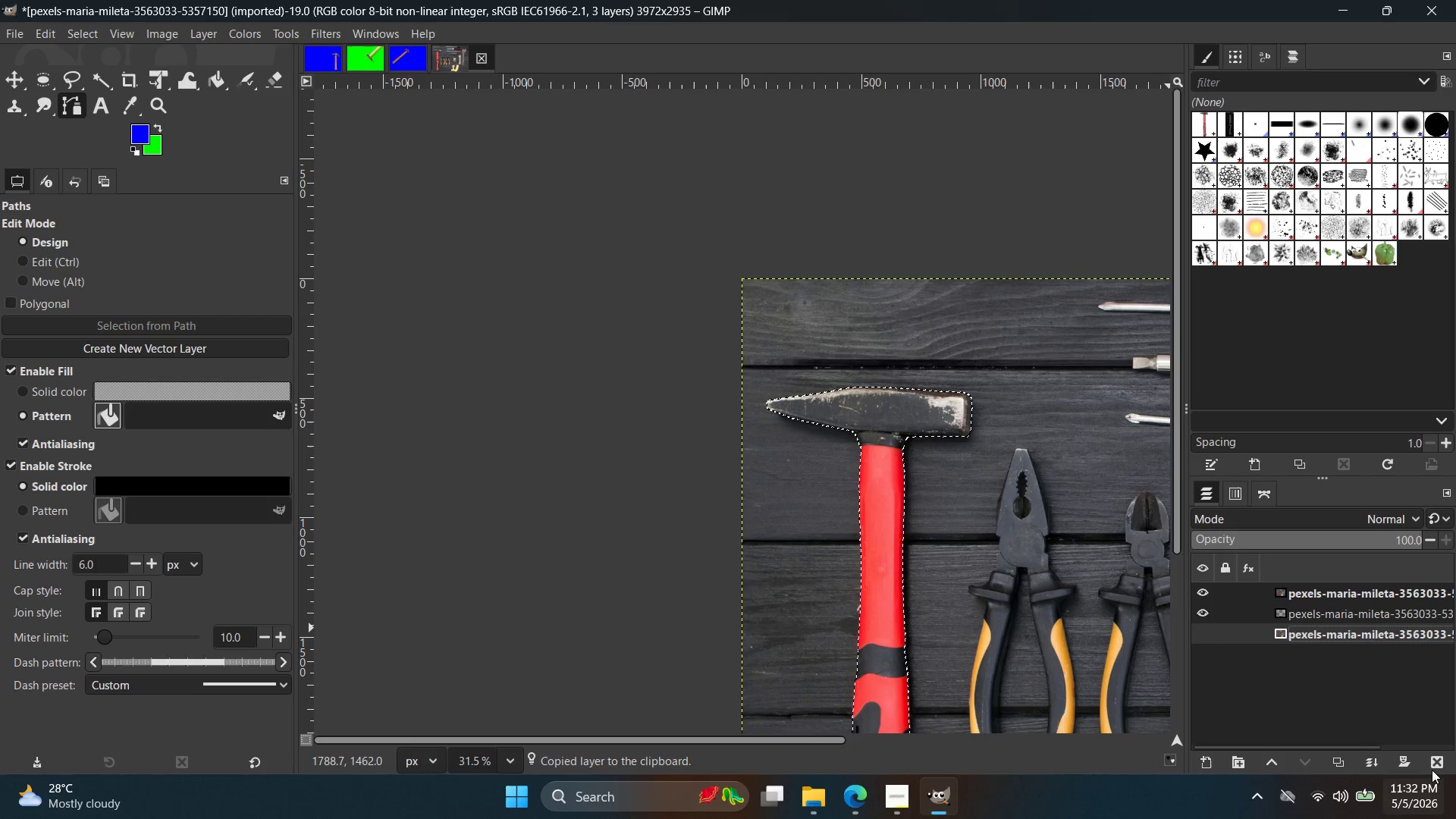 
left_click([1431, 753])
 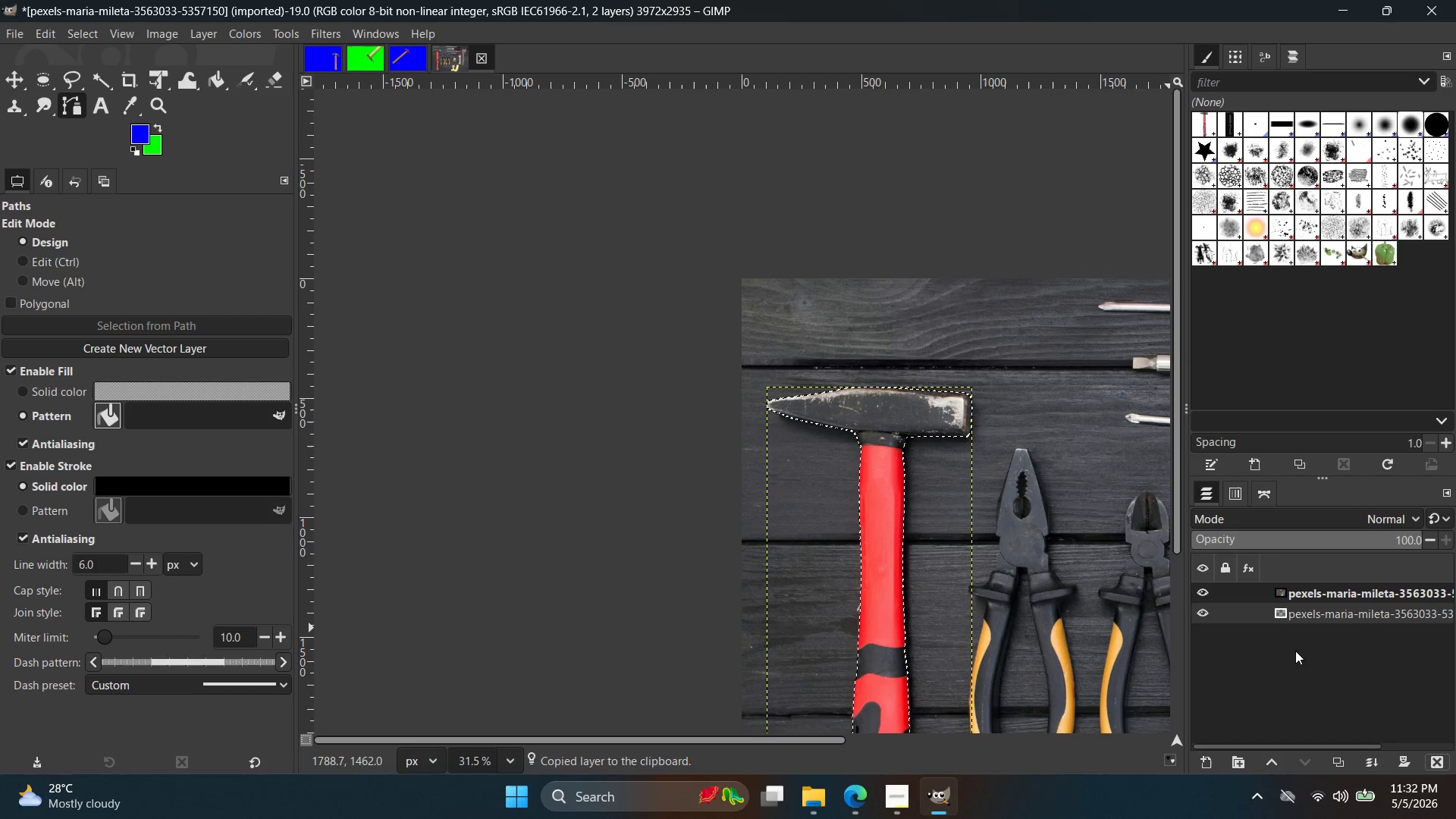 
mouse_move([1175, 588])
 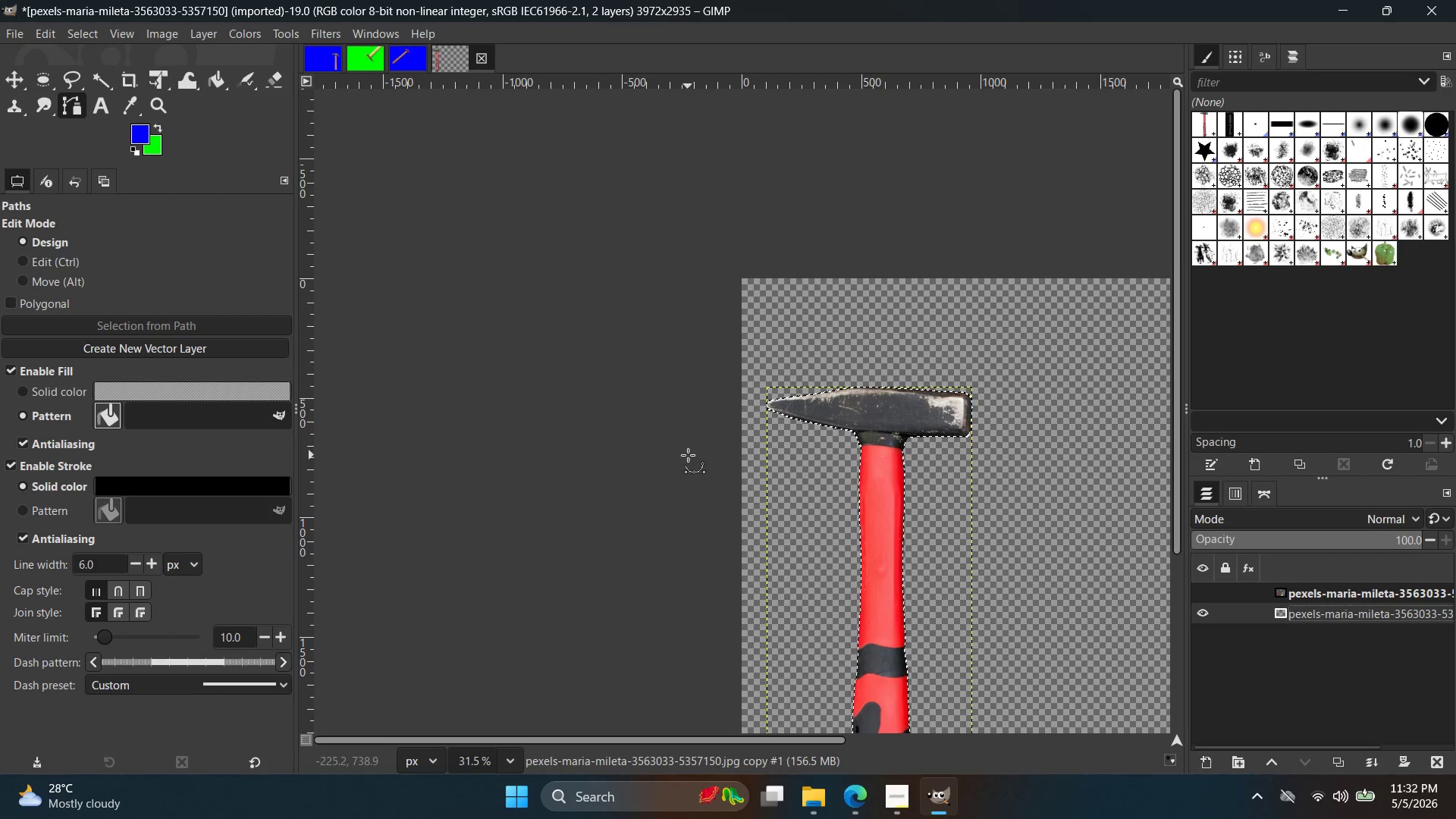 
hold_key(key=ControlLeft, duration=0.58)
 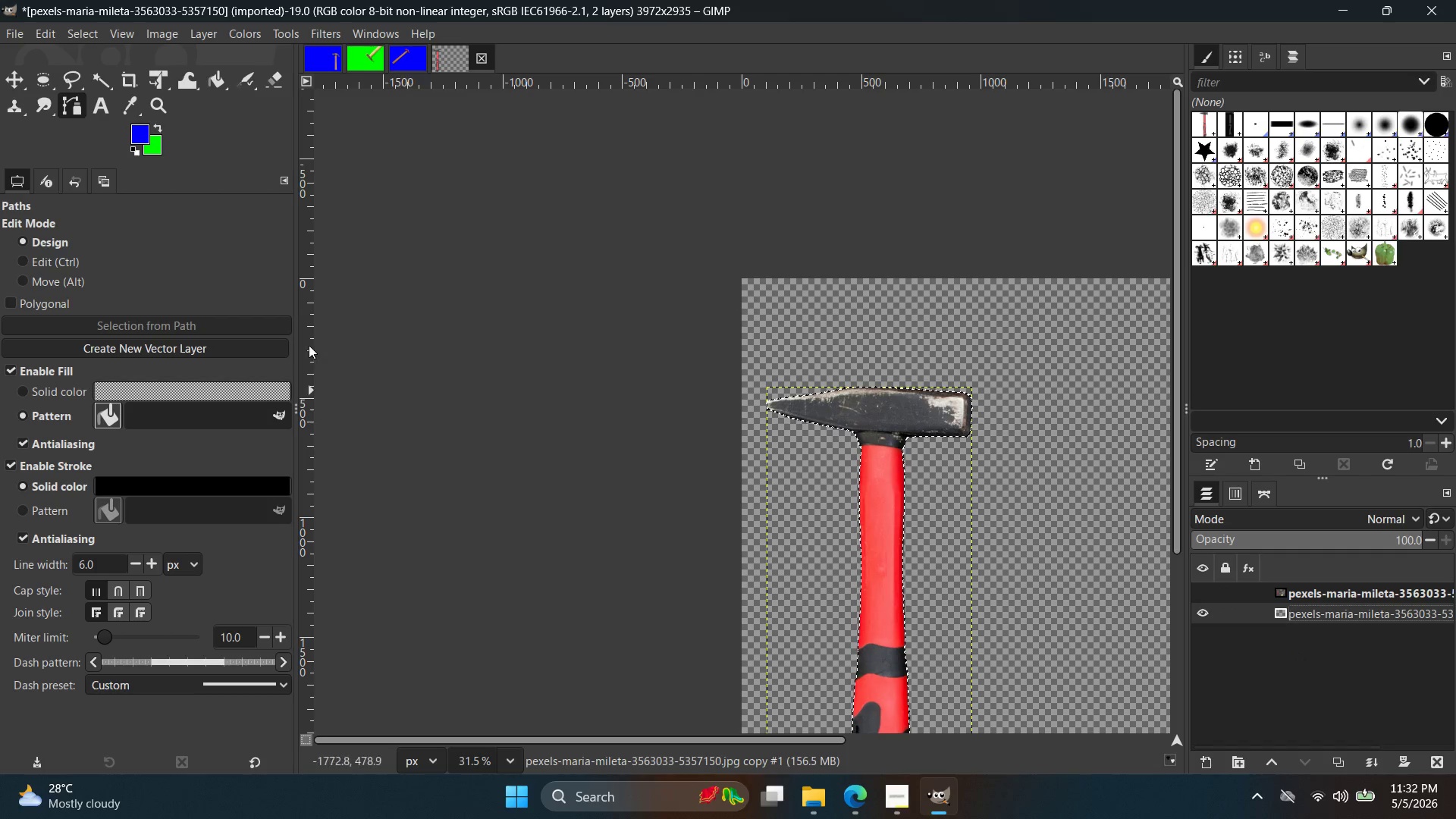 
key(Control+Shift+A)
 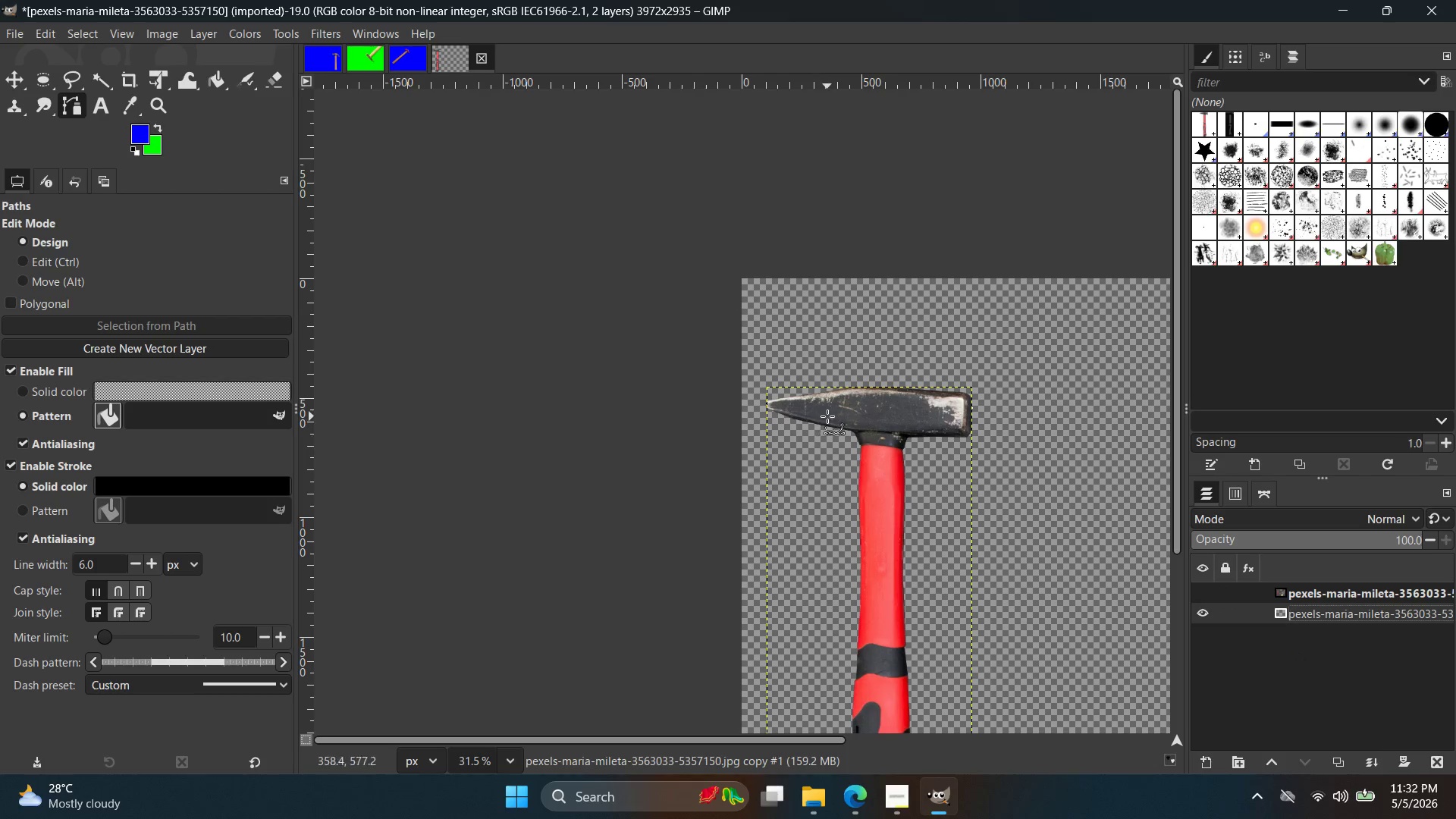 
hold_key(key=ControlLeft, duration=0.77)
scroll: coordinate [1037, 448], scroll_direction: down, amount: 10.0
 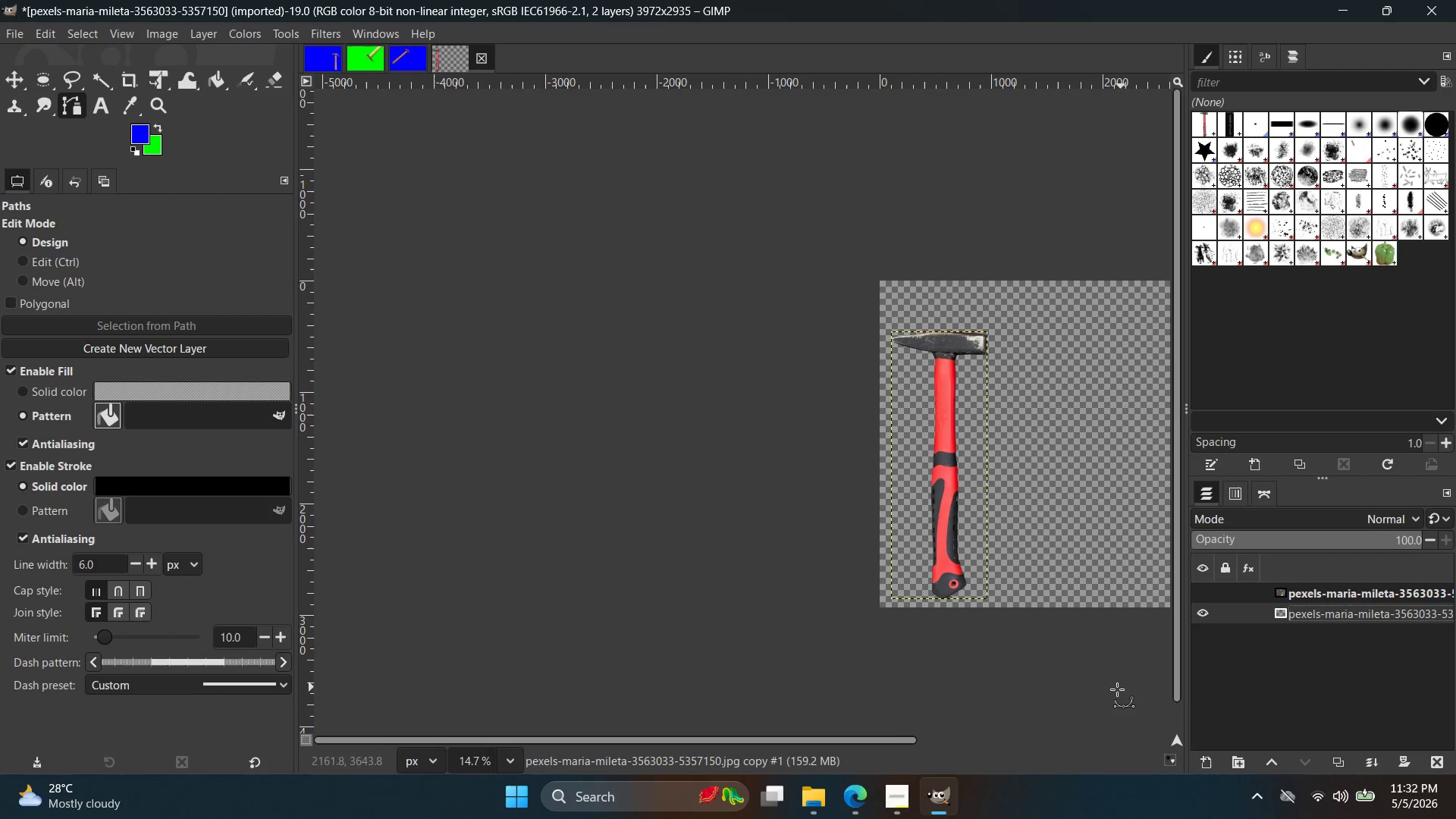 
left_click_drag(start_coordinate=[890, 739], to_coordinate=[993, 751])
 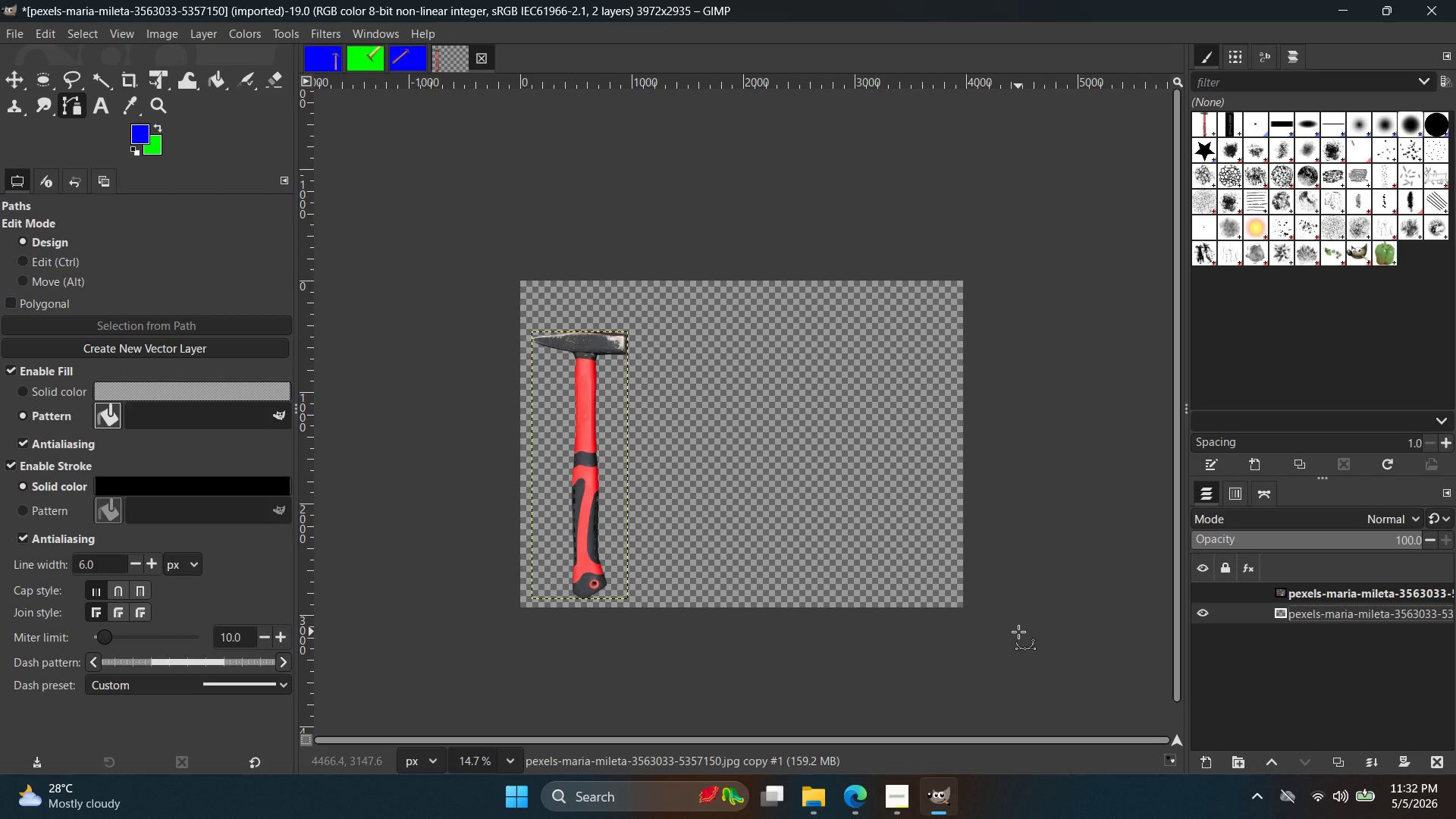 
wait(13.81)
 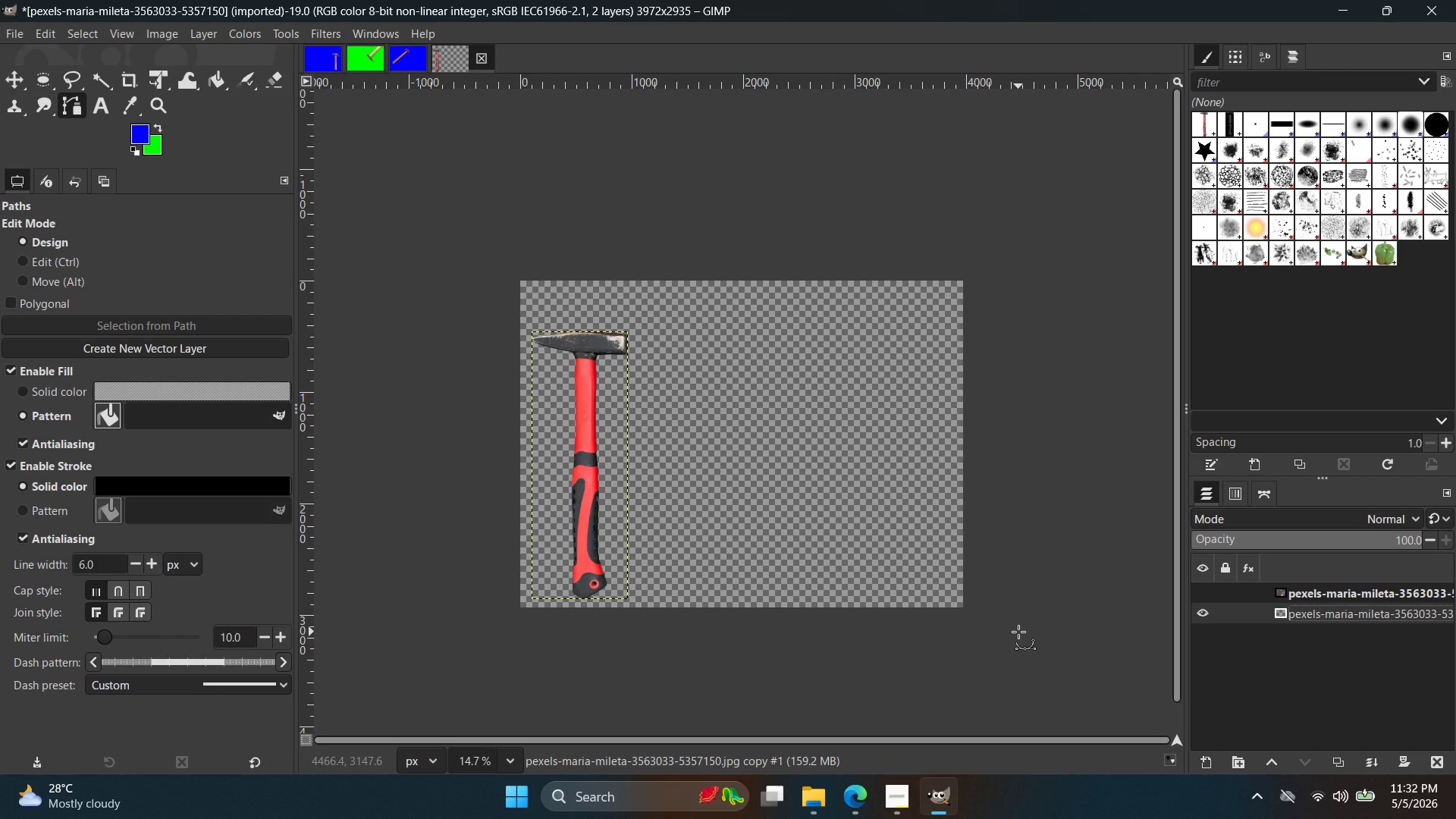 
left_click([161, 129])
 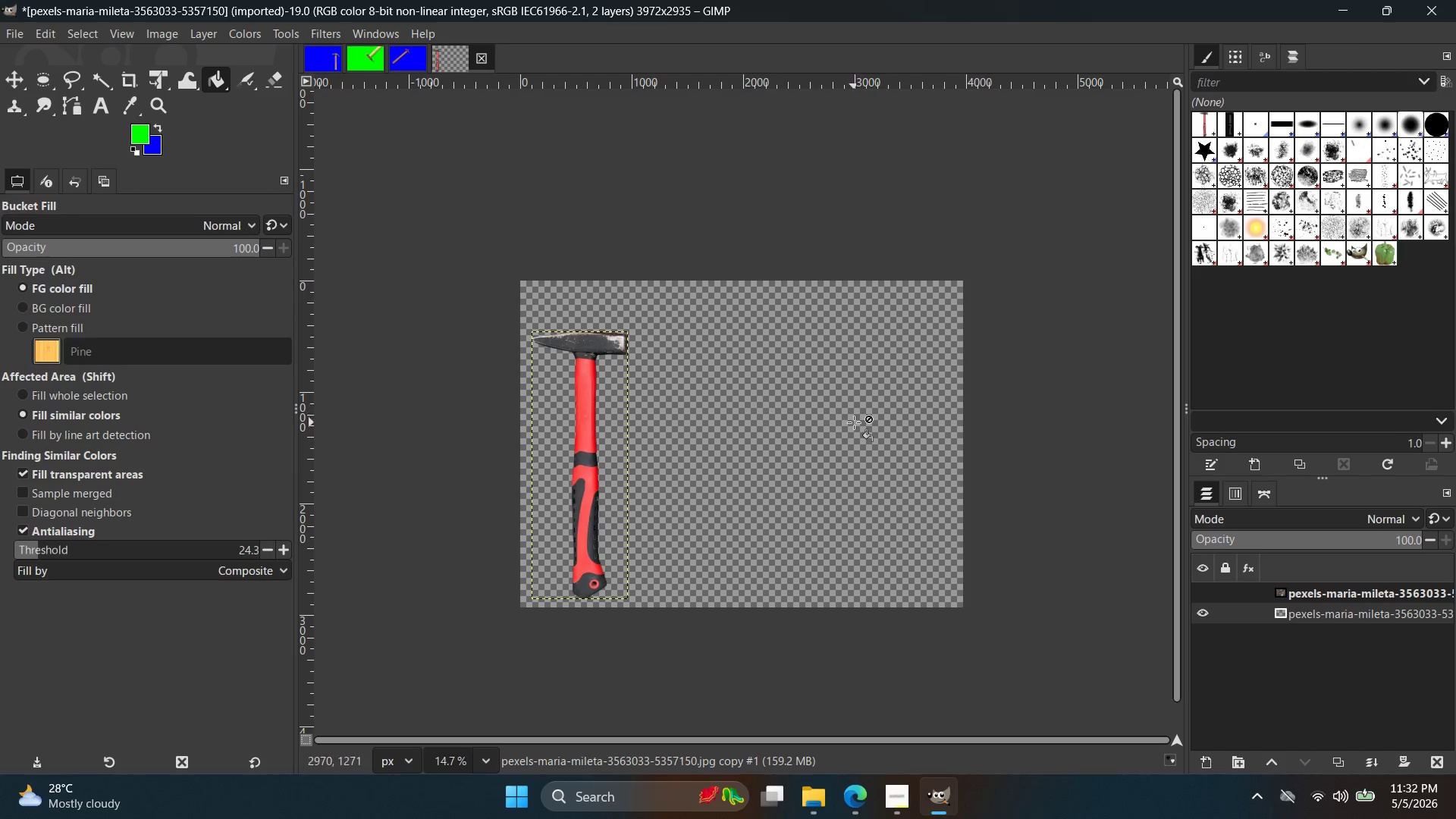 
left_click([854, 422])
 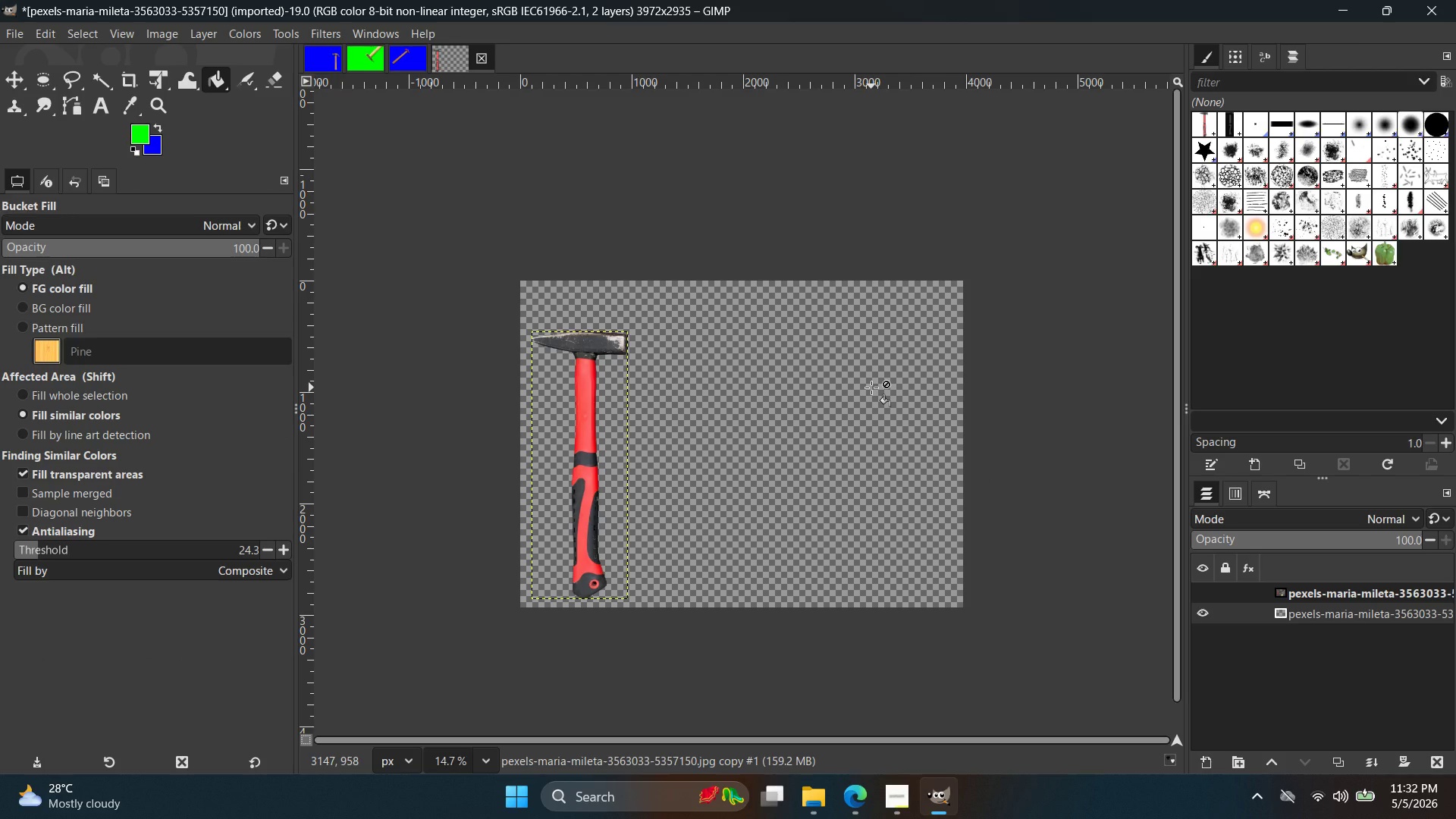 
left_click_drag(start_coordinate=[871, 385], to_coordinate=[863, 385])
 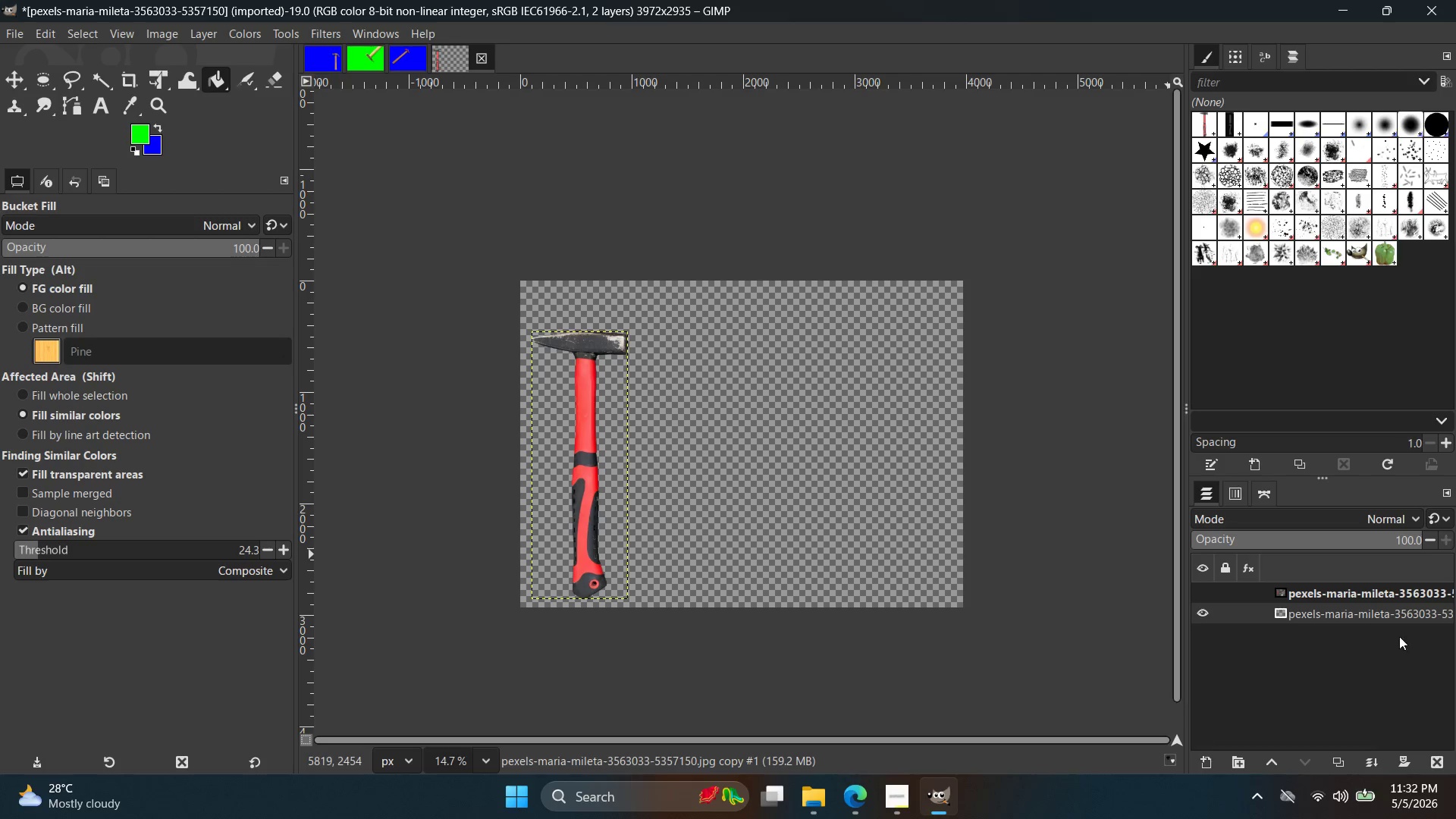 
left_click([1207, 758])
 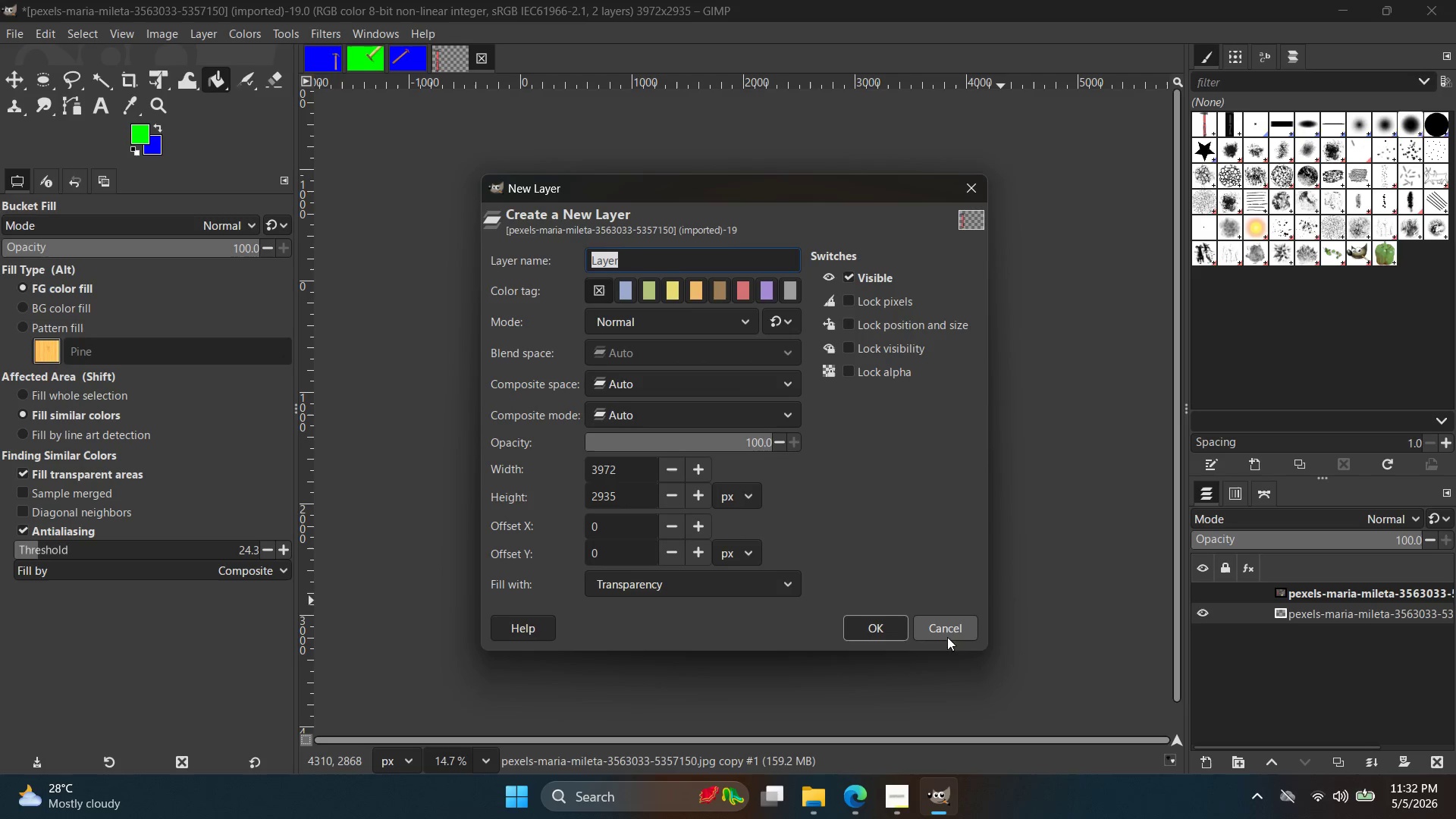 
left_click([883, 629])
 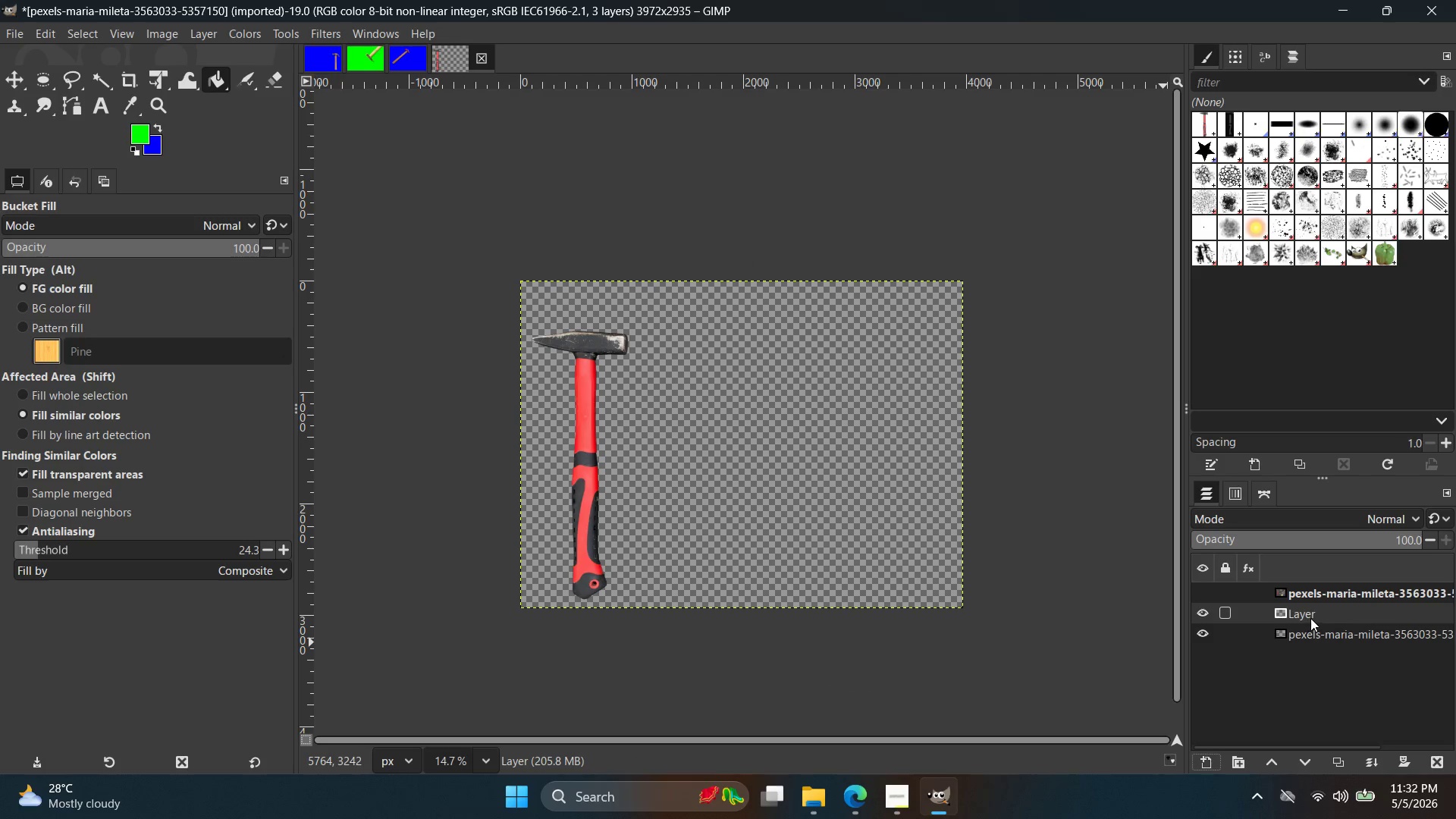 
left_click_drag(start_coordinate=[1310, 618], to_coordinate=[1312, 648])
 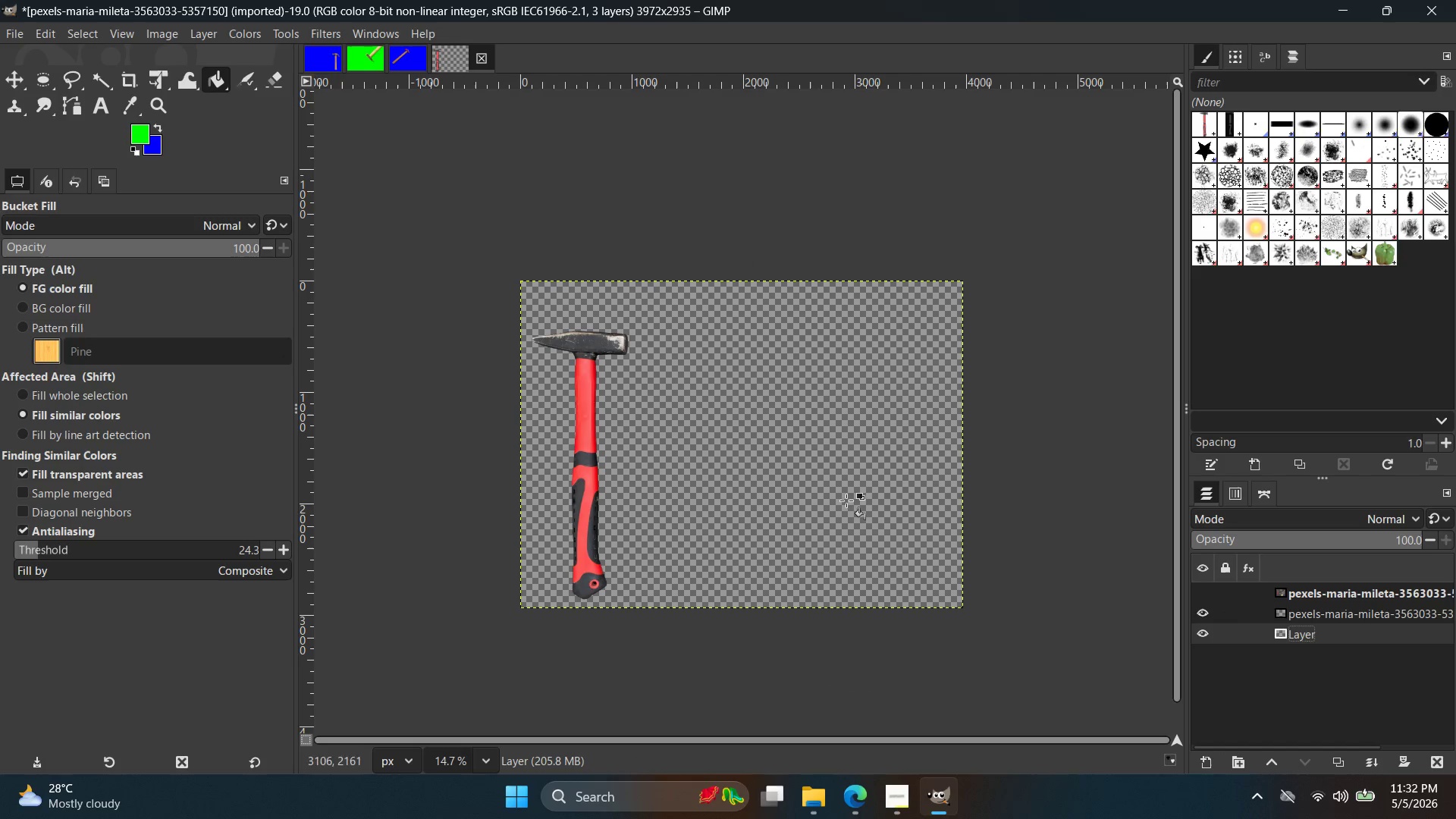 
left_click([777, 444])
 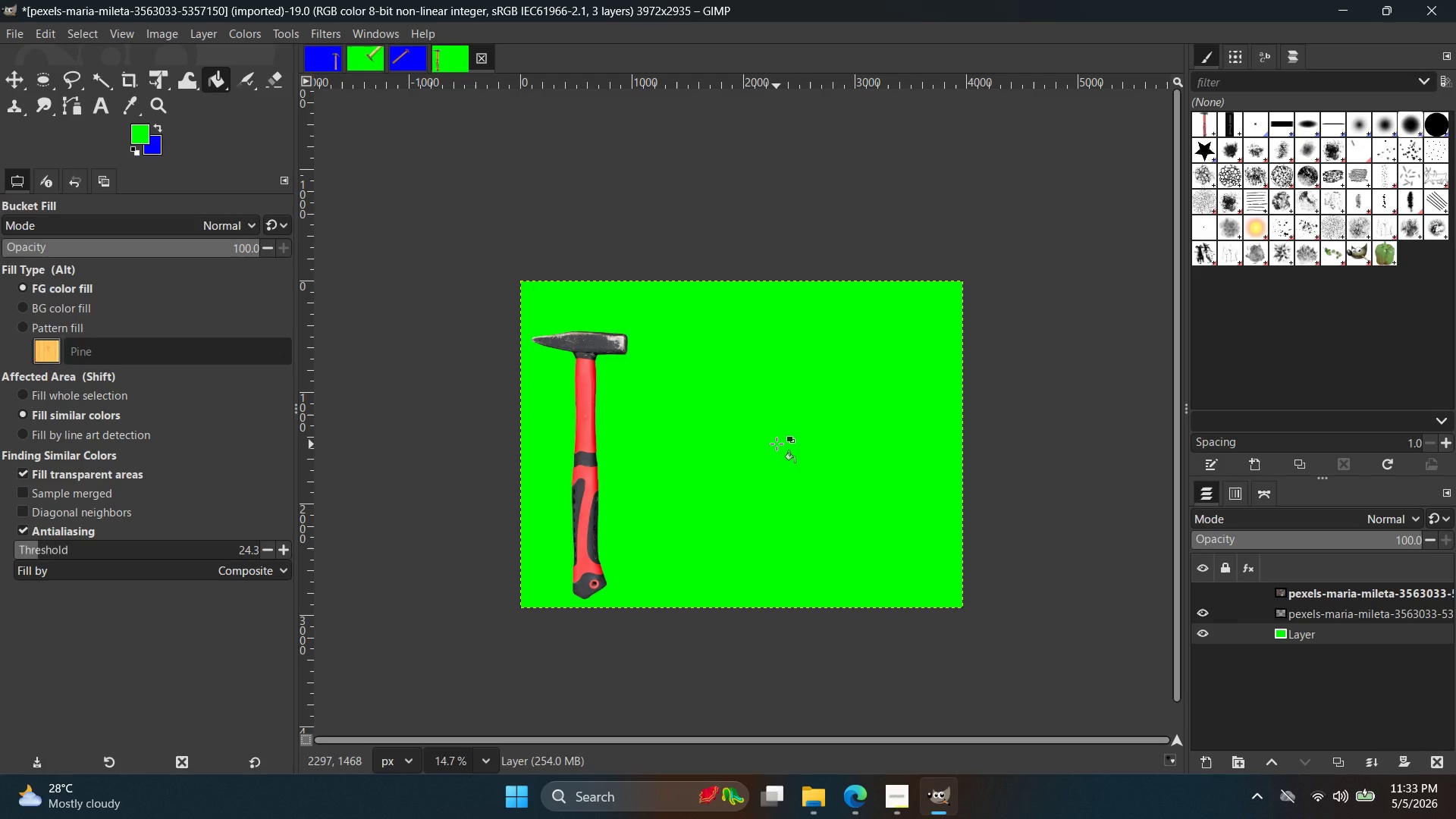 
wait(14.06)
 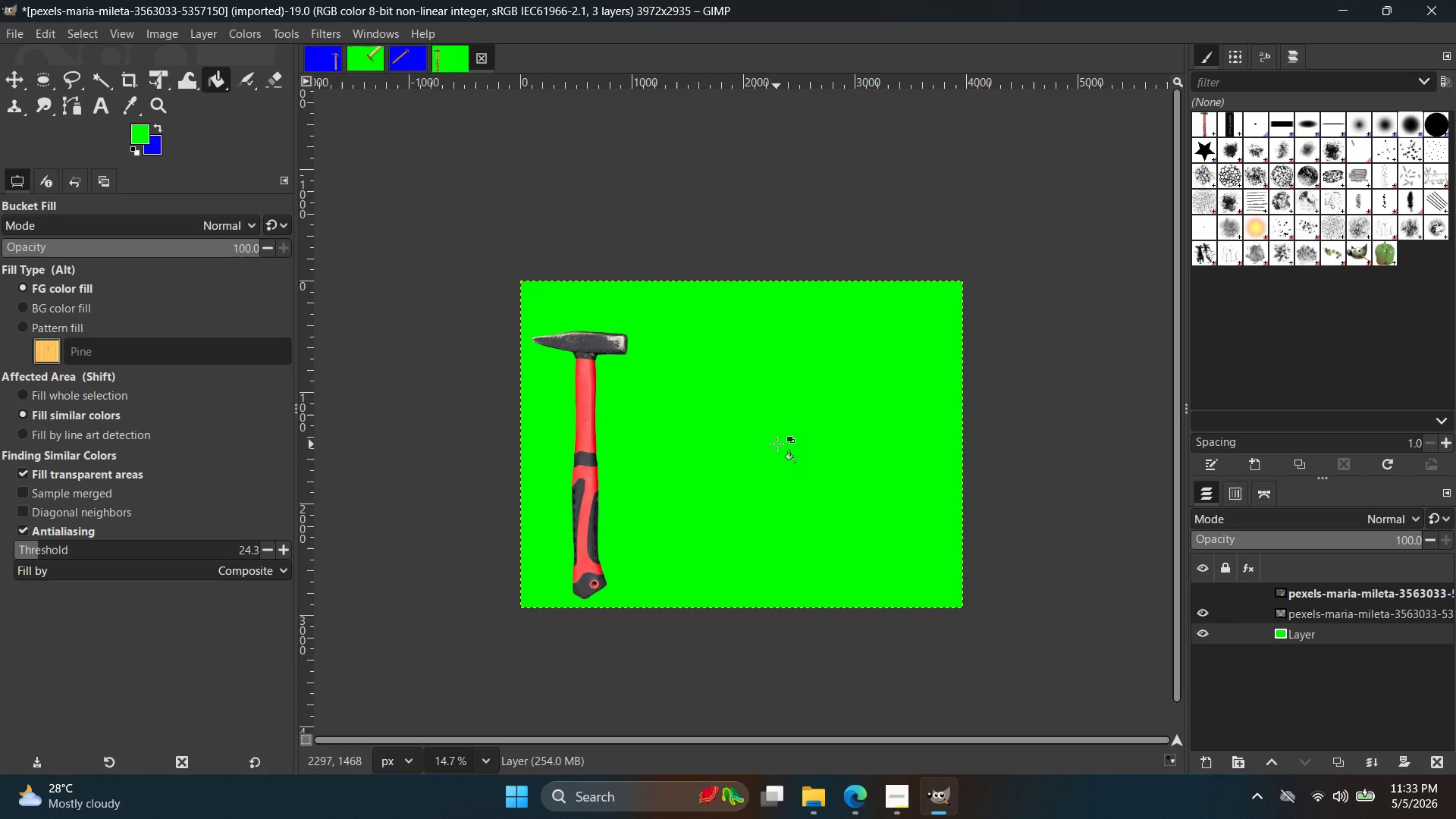 
hold_key(key=ControlLeft, duration=0.67)
scroll: coordinate [628, 399], scroll_direction: up, amount: 11.0
 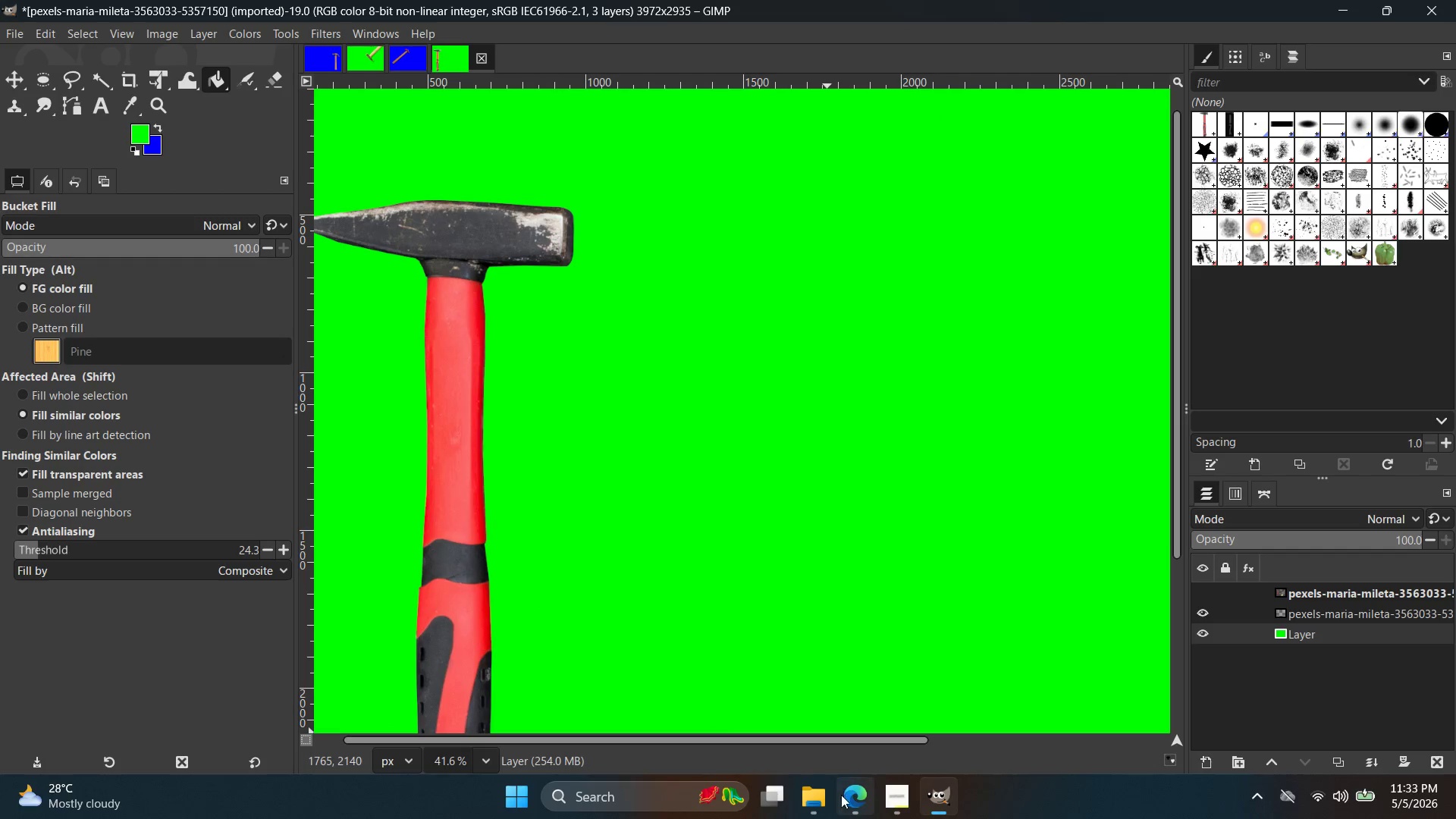 
left_click([879, 791])